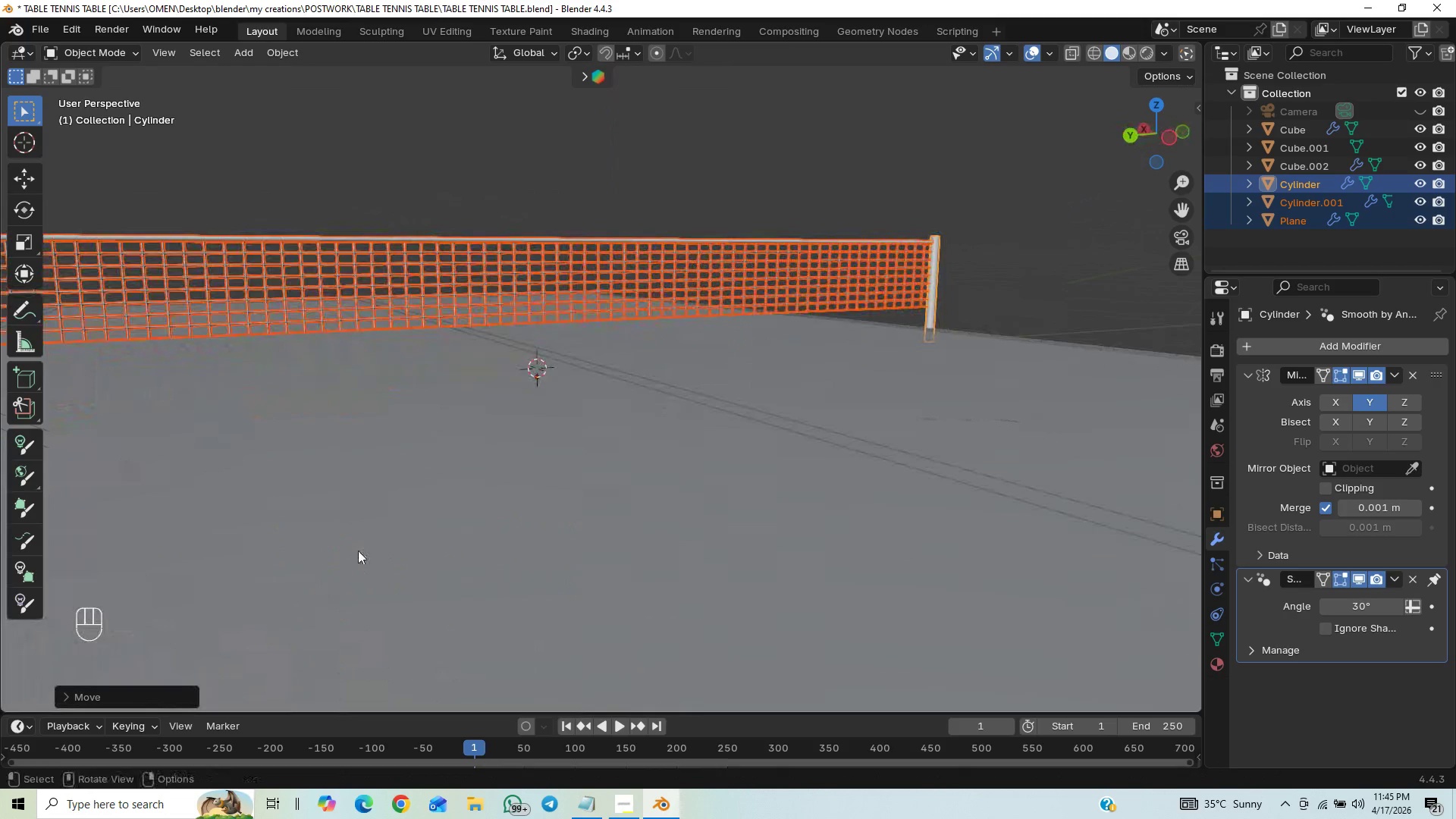 
hold_key(key=ControlLeft, duration=0.41)
 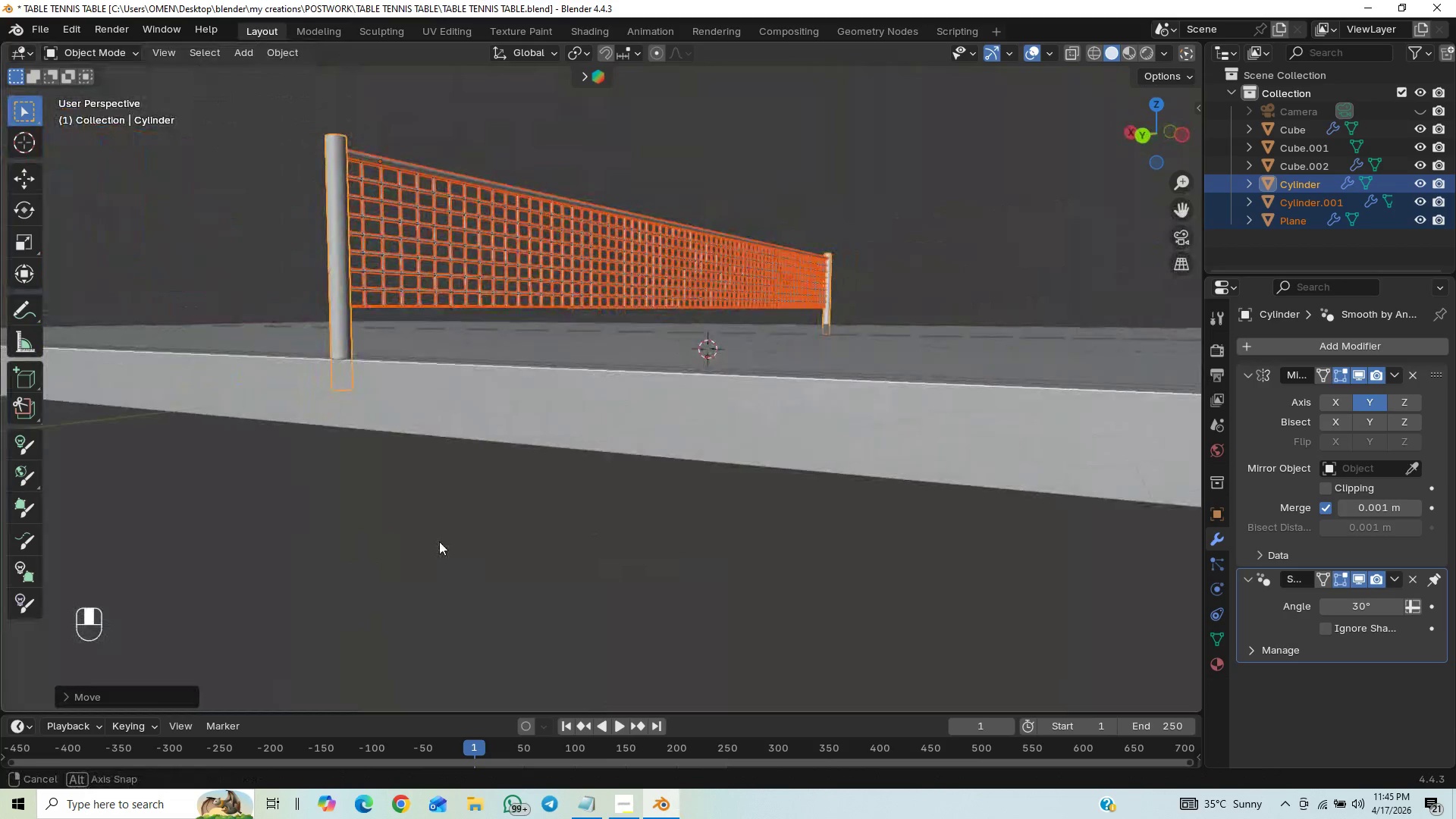 
hold_key(key=ControlLeft, duration=1.0)
 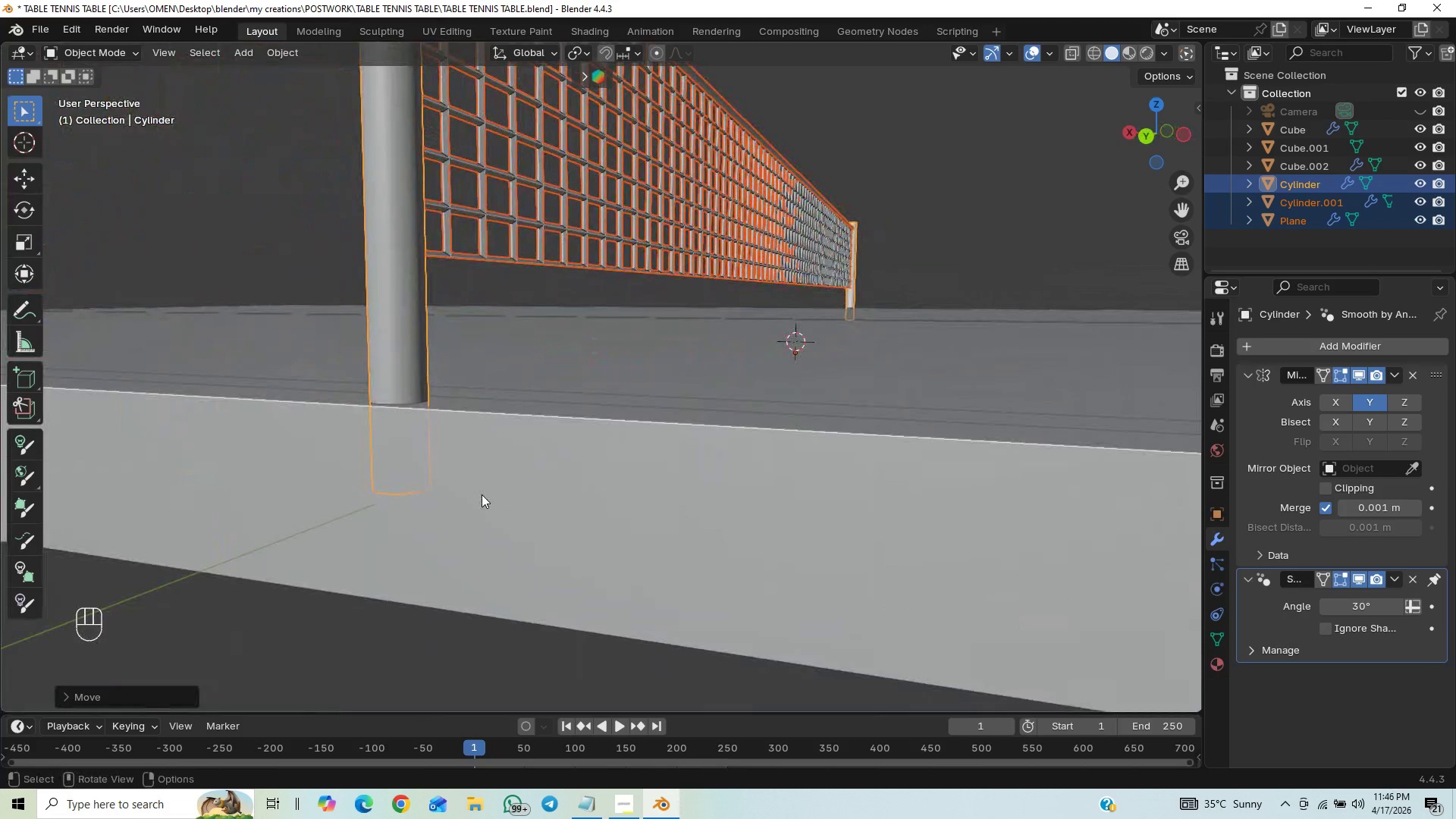 
type(gz)
 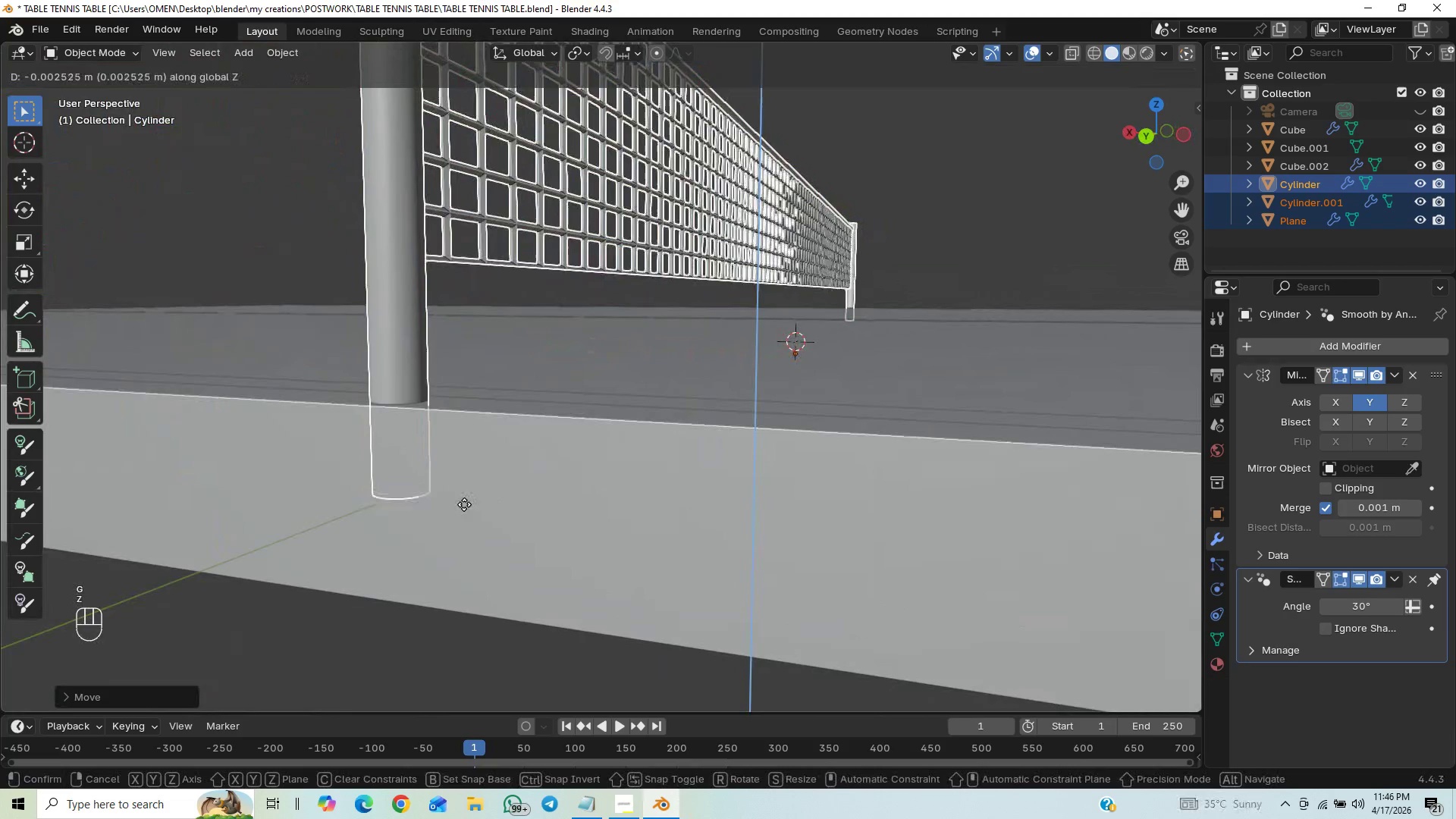 
hold_key(key=ShiftLeft, duration=1.5)
 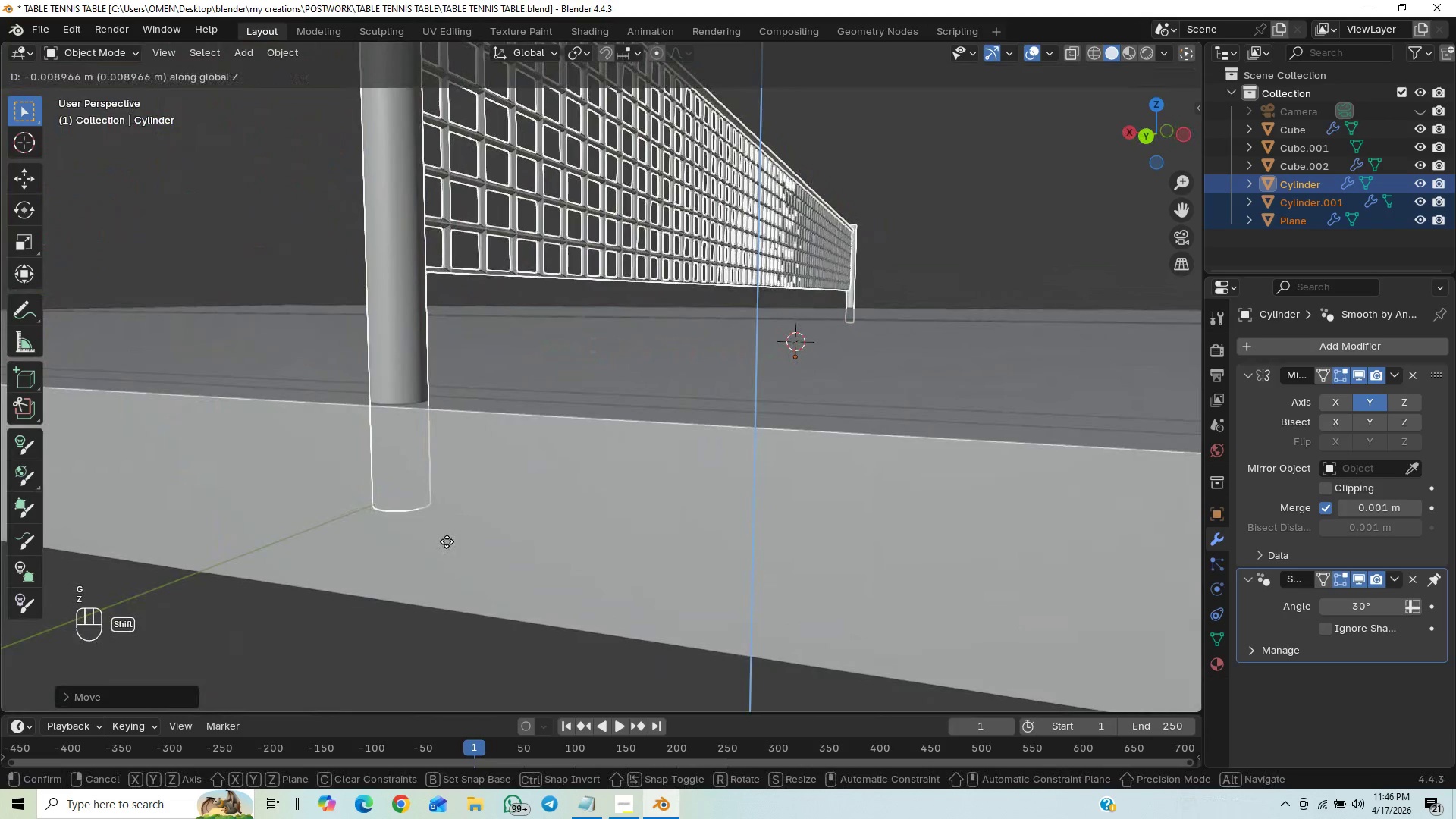 
key(Shift+ShiftLeft)
 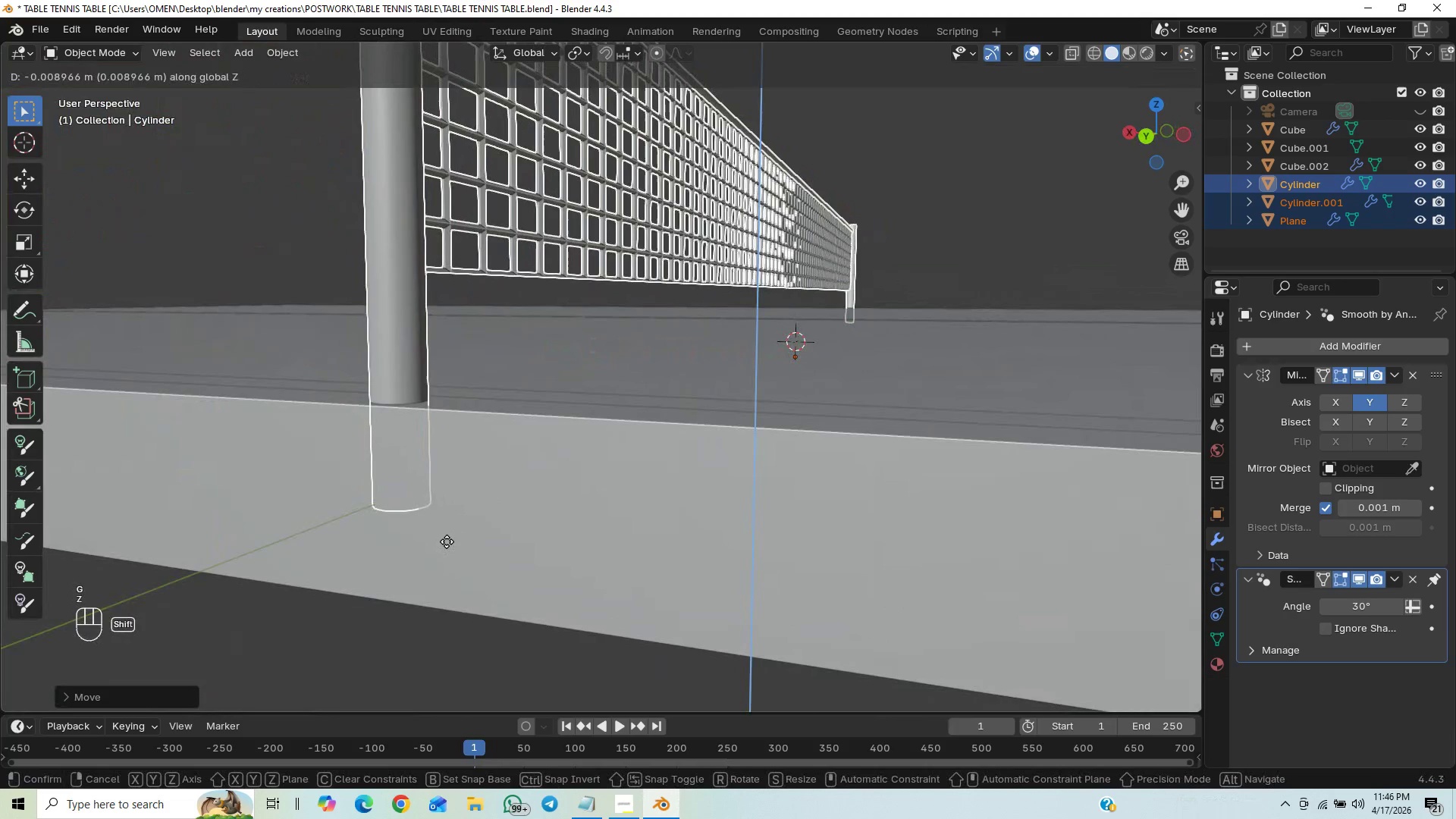 
key(Shift+ShiftLeft)
 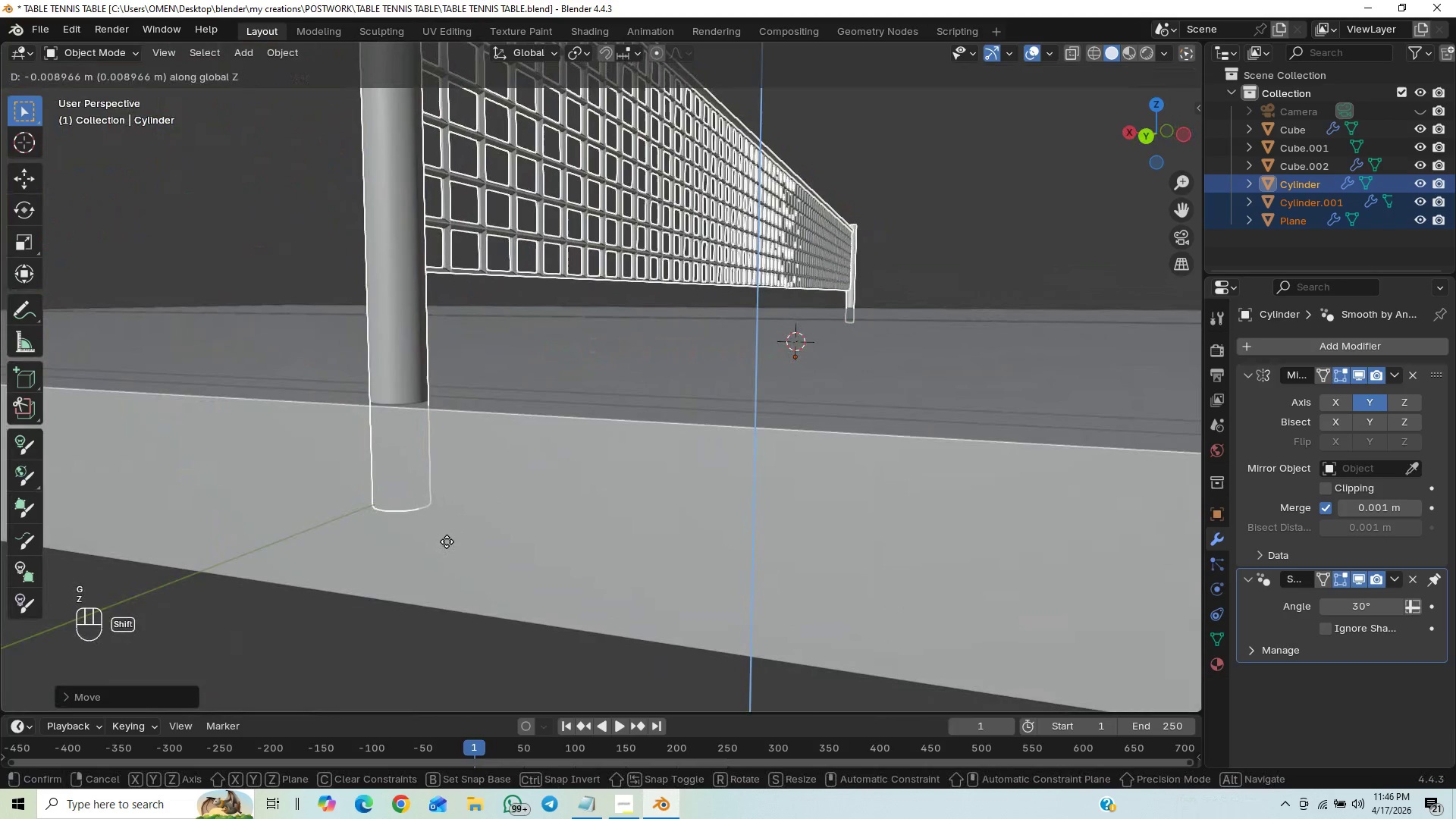 
key(Shift+ShiftLeft)
 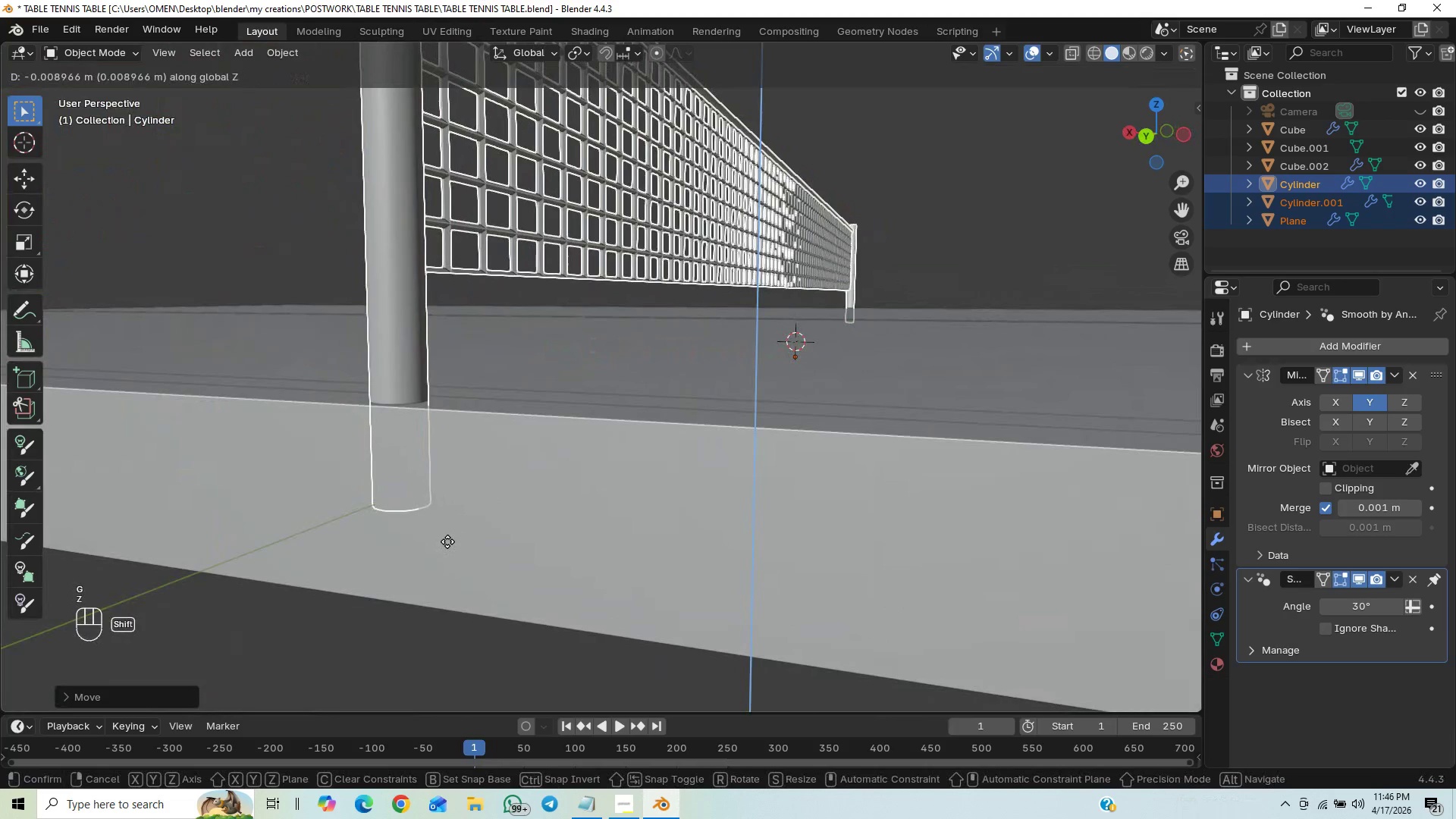 
key(Shift+ShiftLeft)
 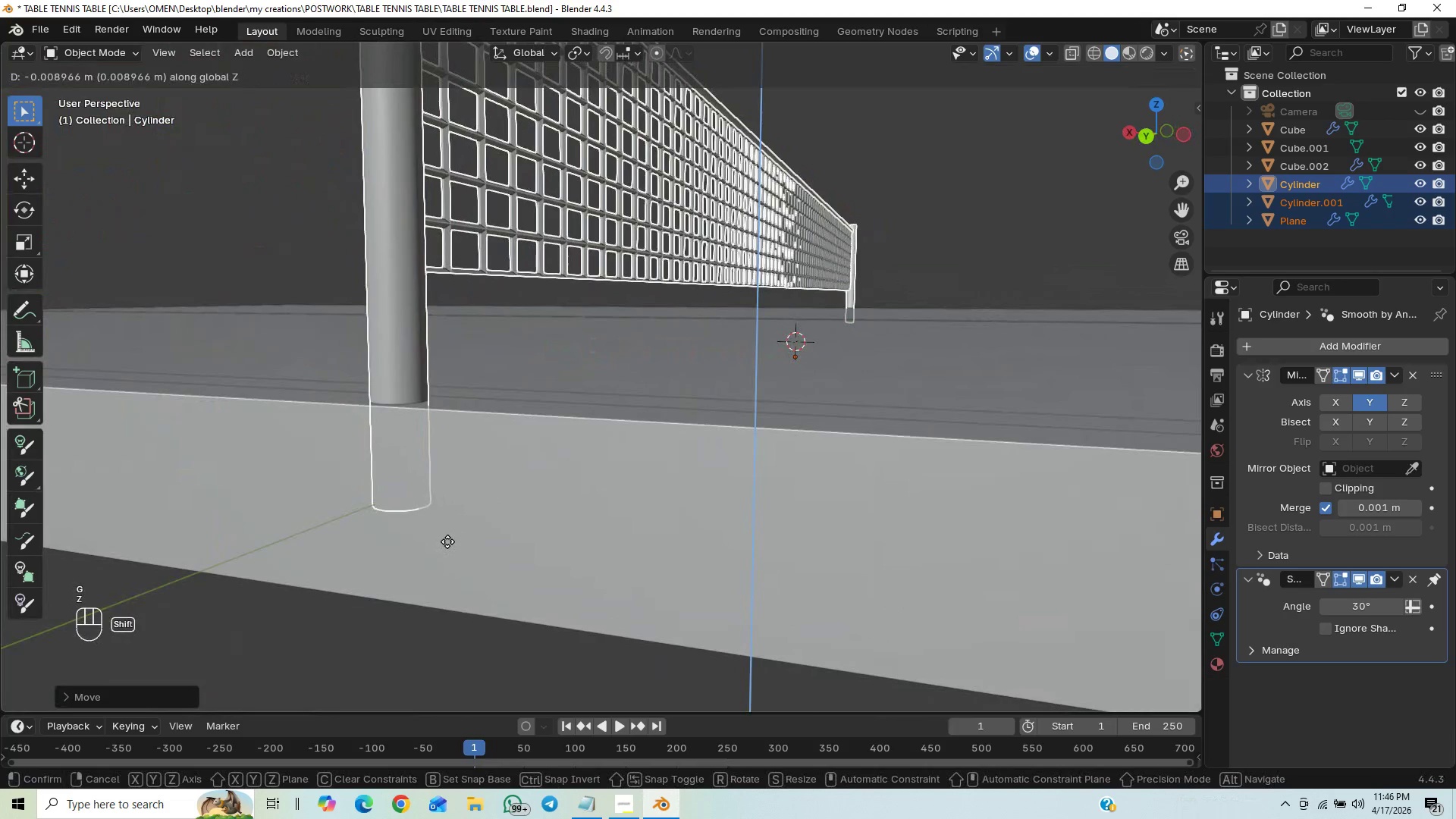 
key(Shift+ShiftLeft)
 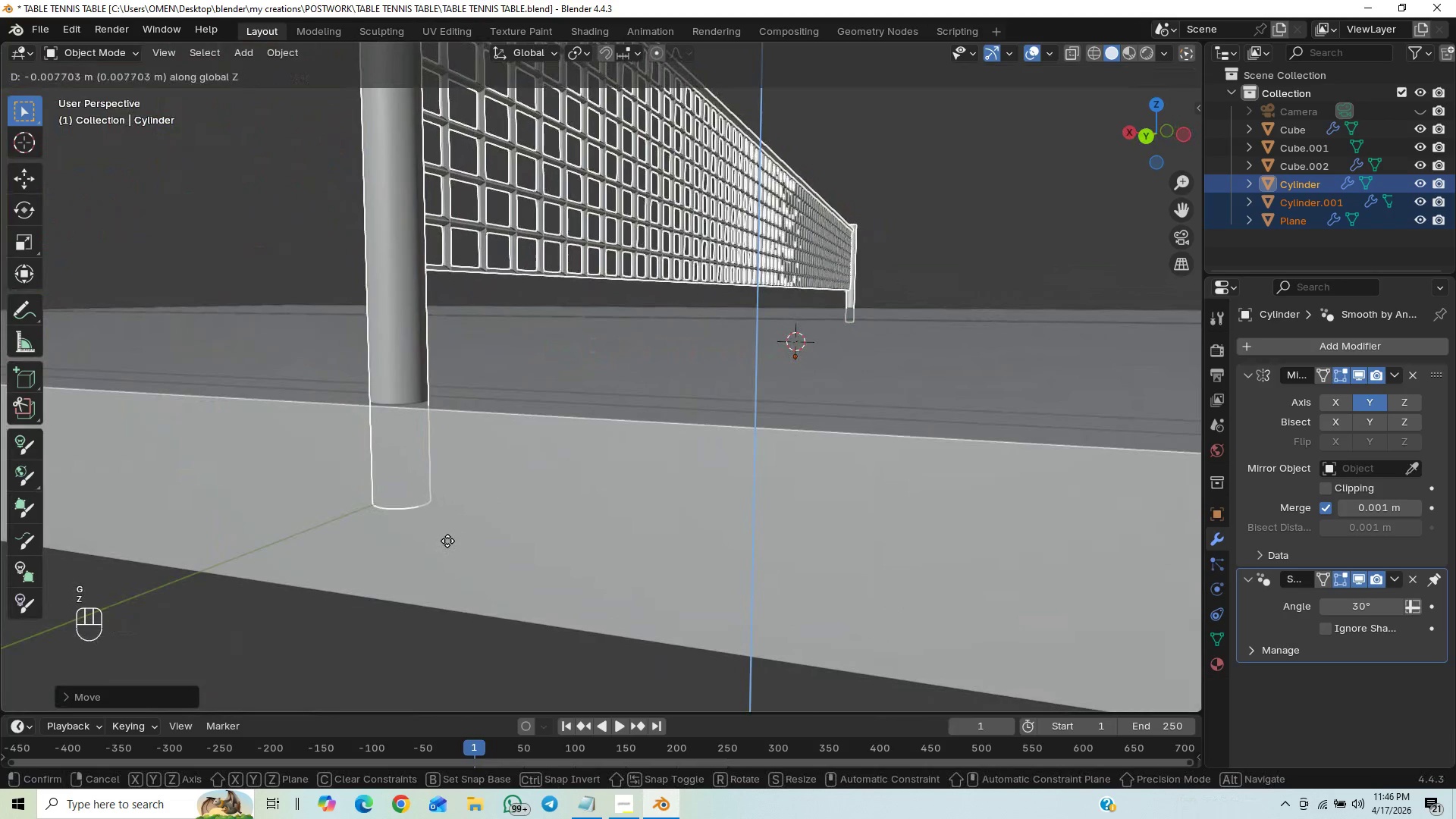 
key(Shift+ShiftLeft)
 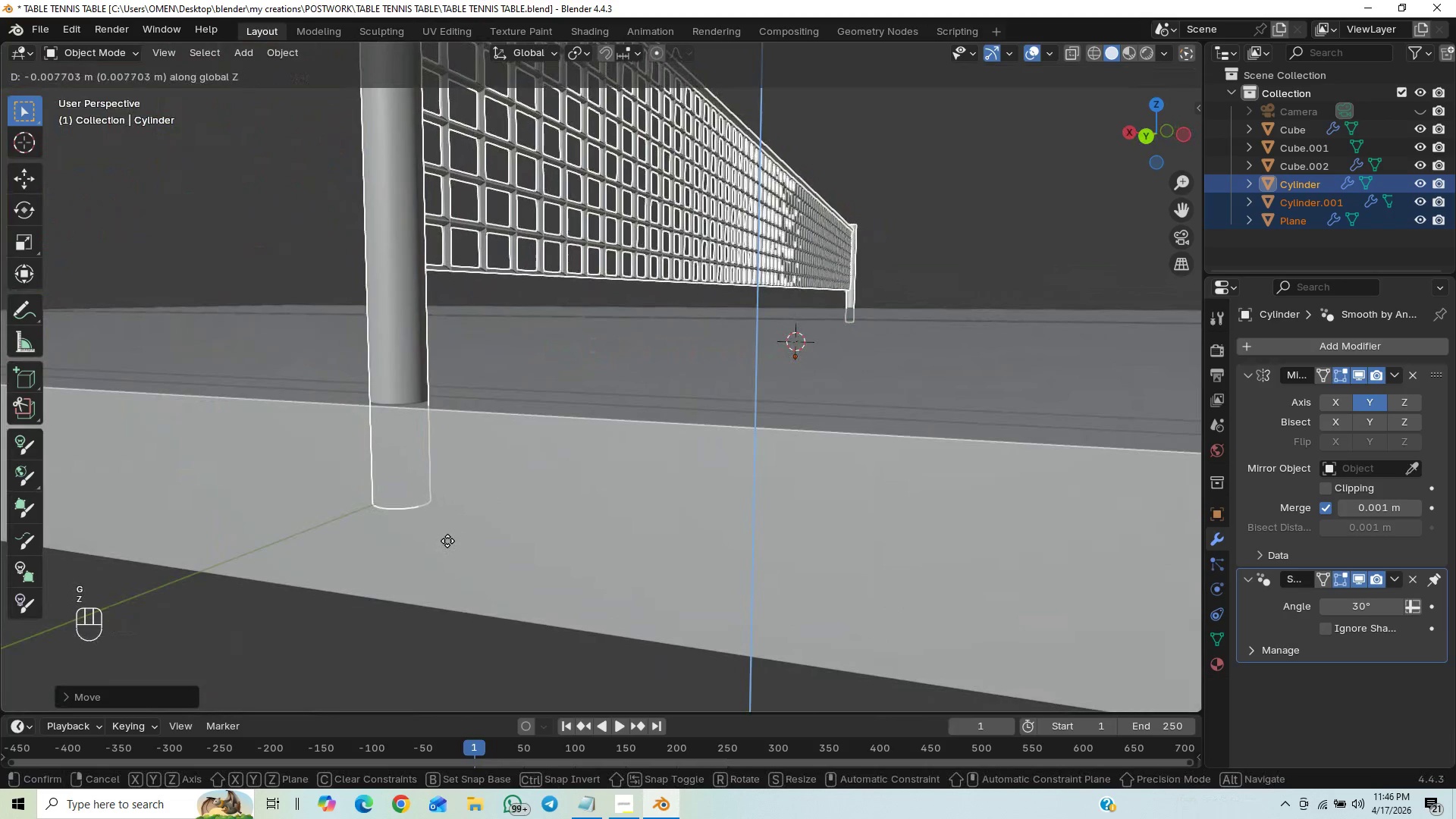 
key(Shift+ShiftLeft)
 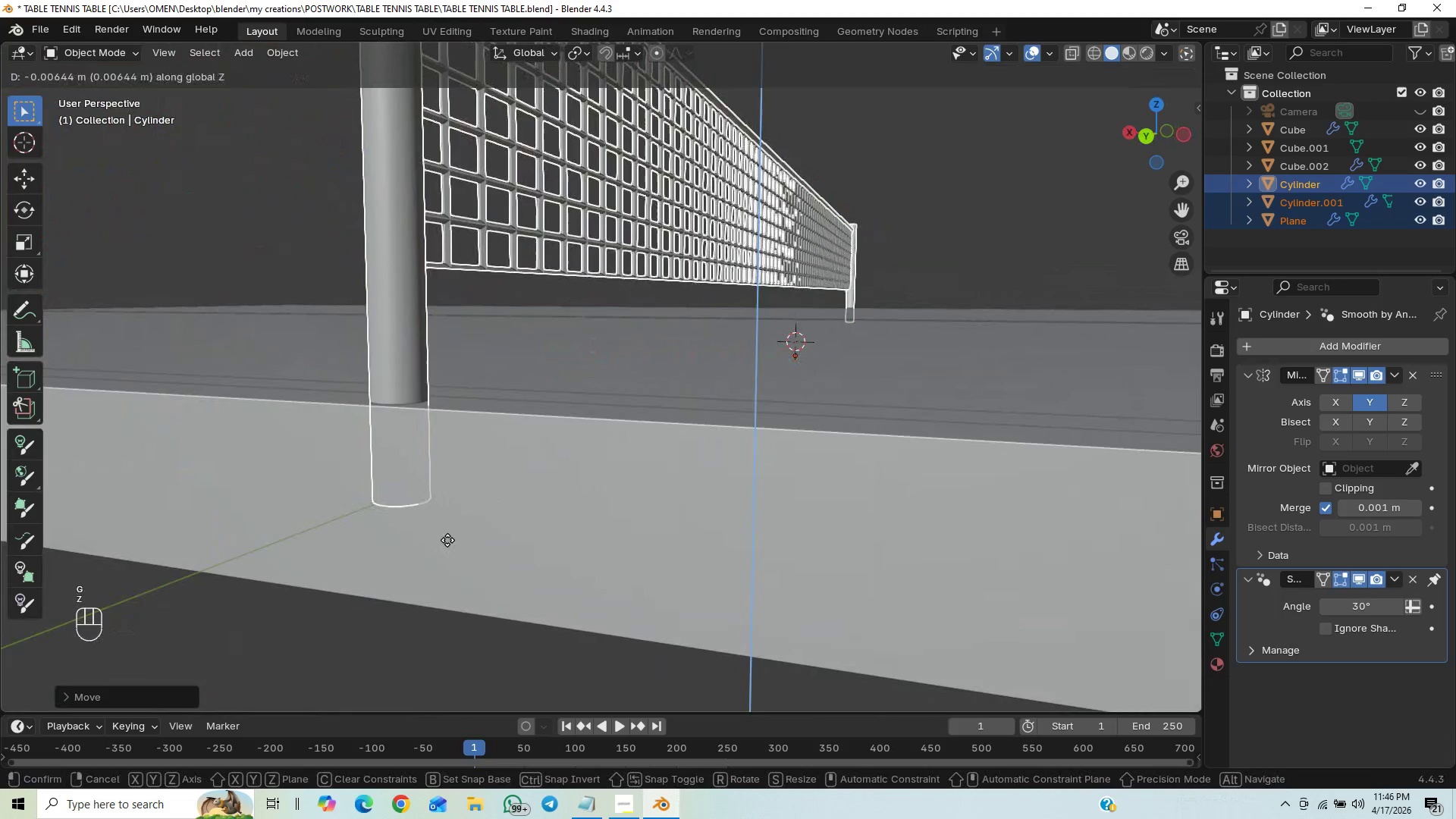 
hold_key(key=ShiftLeft, duration=0.62)
 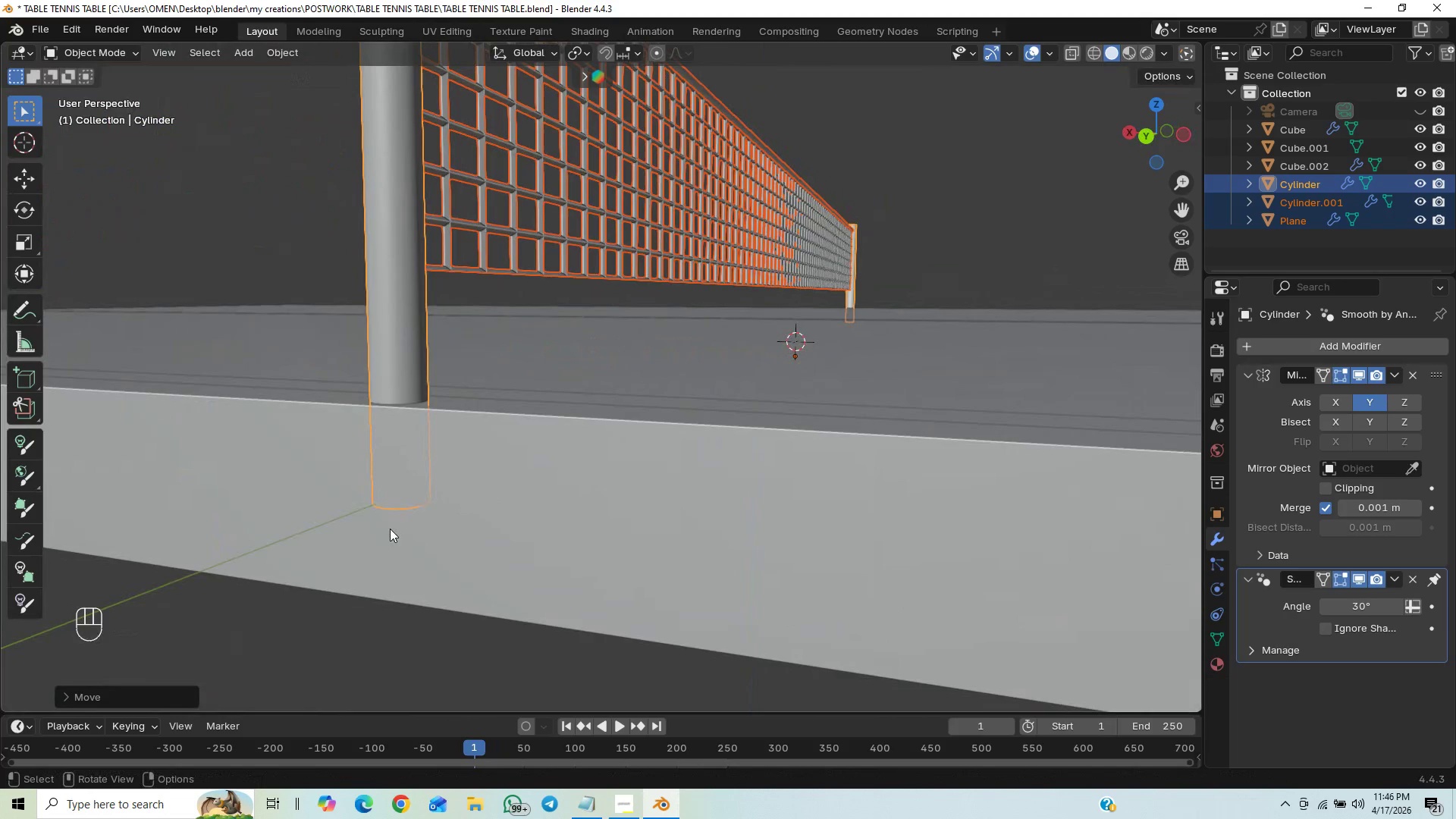 
hold_key(key=ShiftLeft, duration=7.89)
 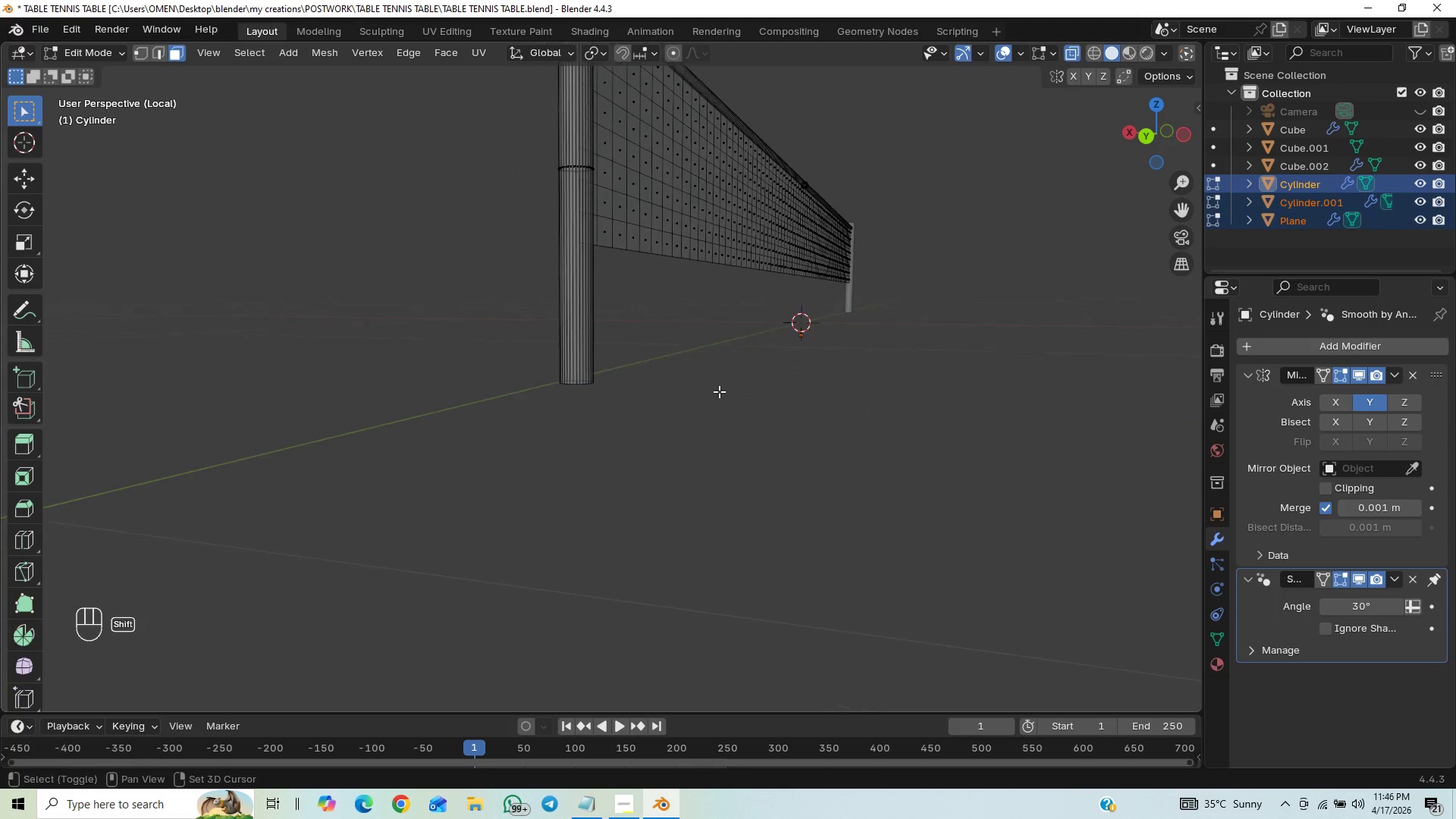 
key(Tab)
 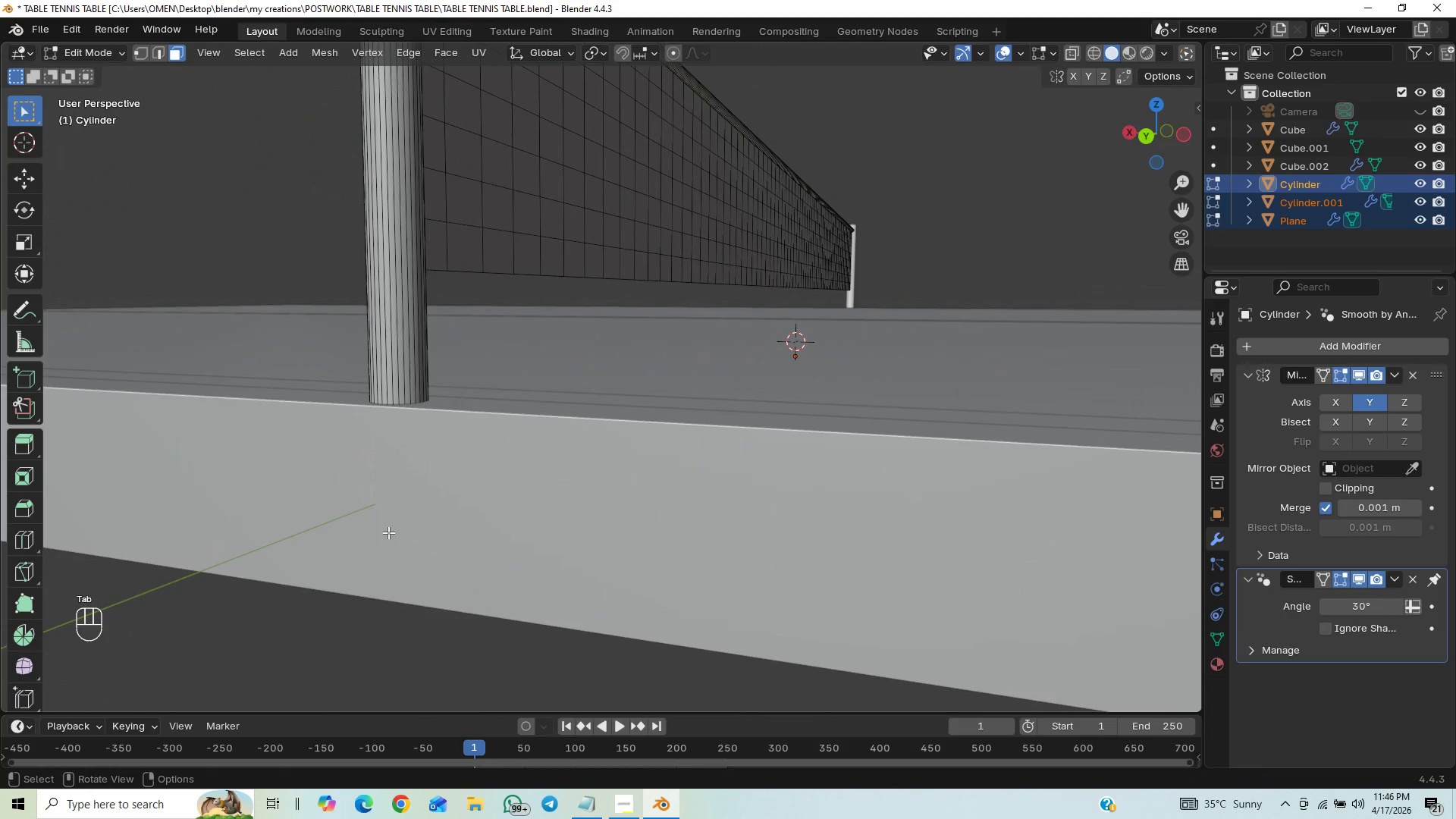 
key(Tab)
 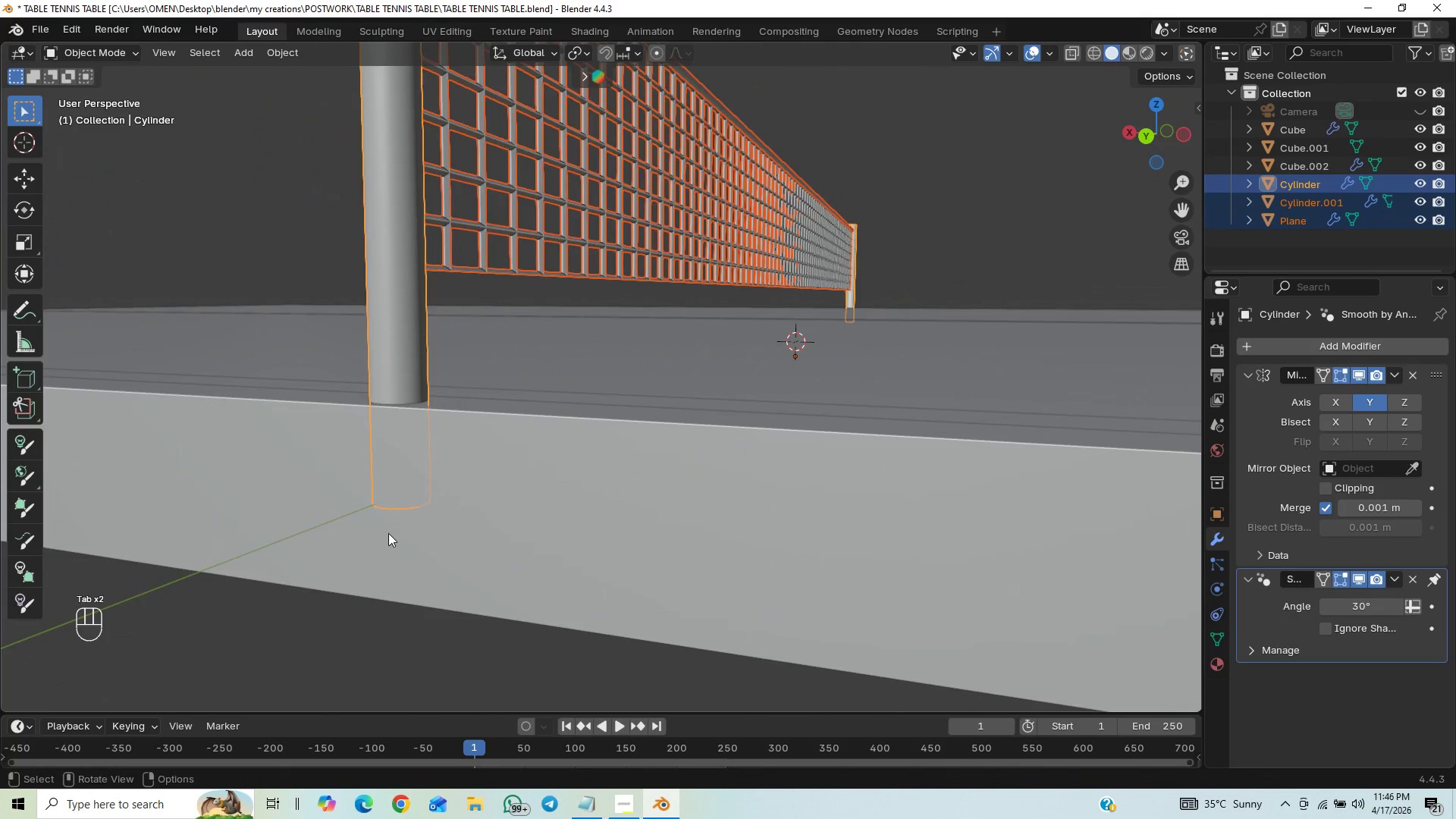 
key(Tab)
 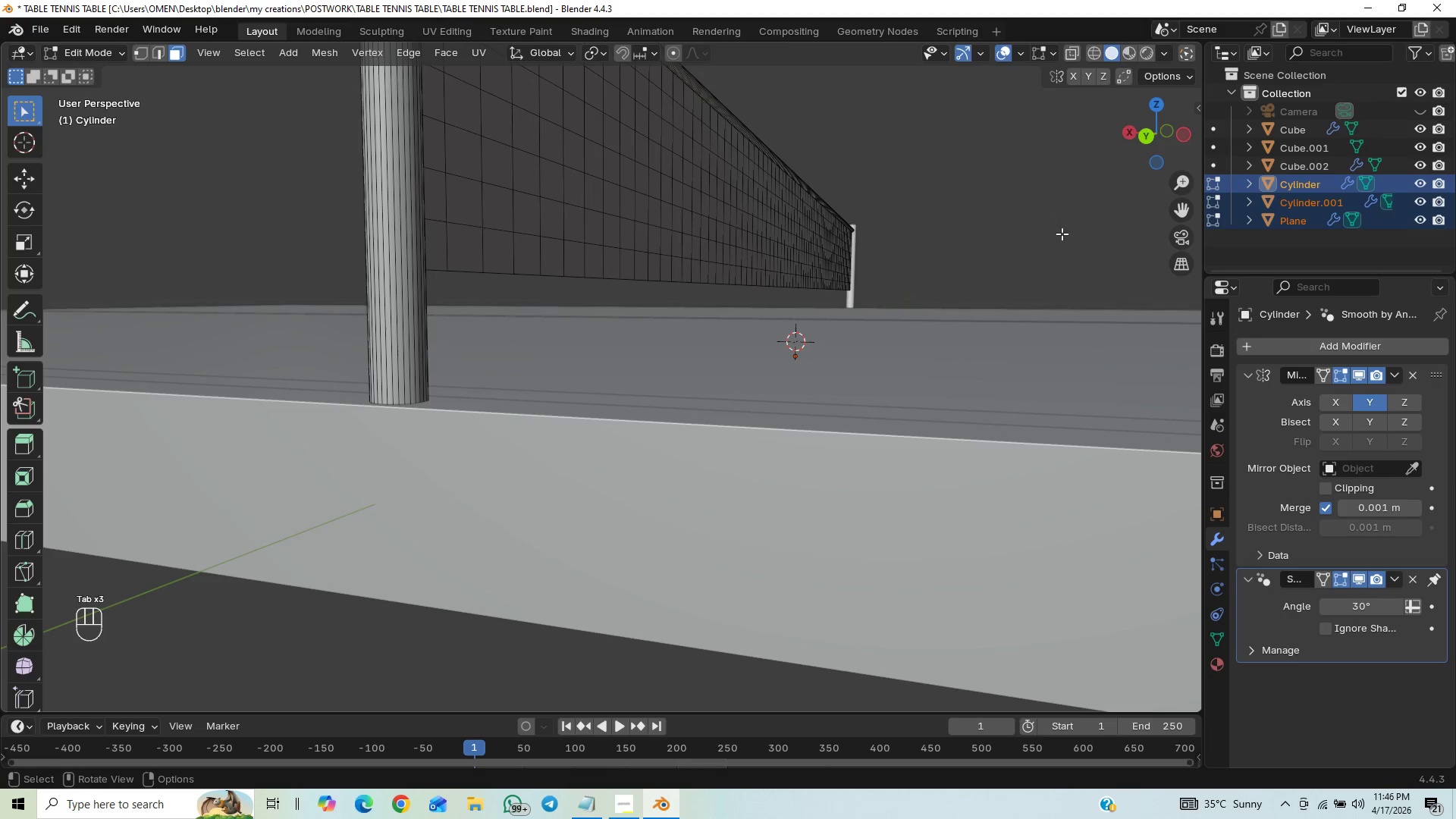 
key(Slash)
 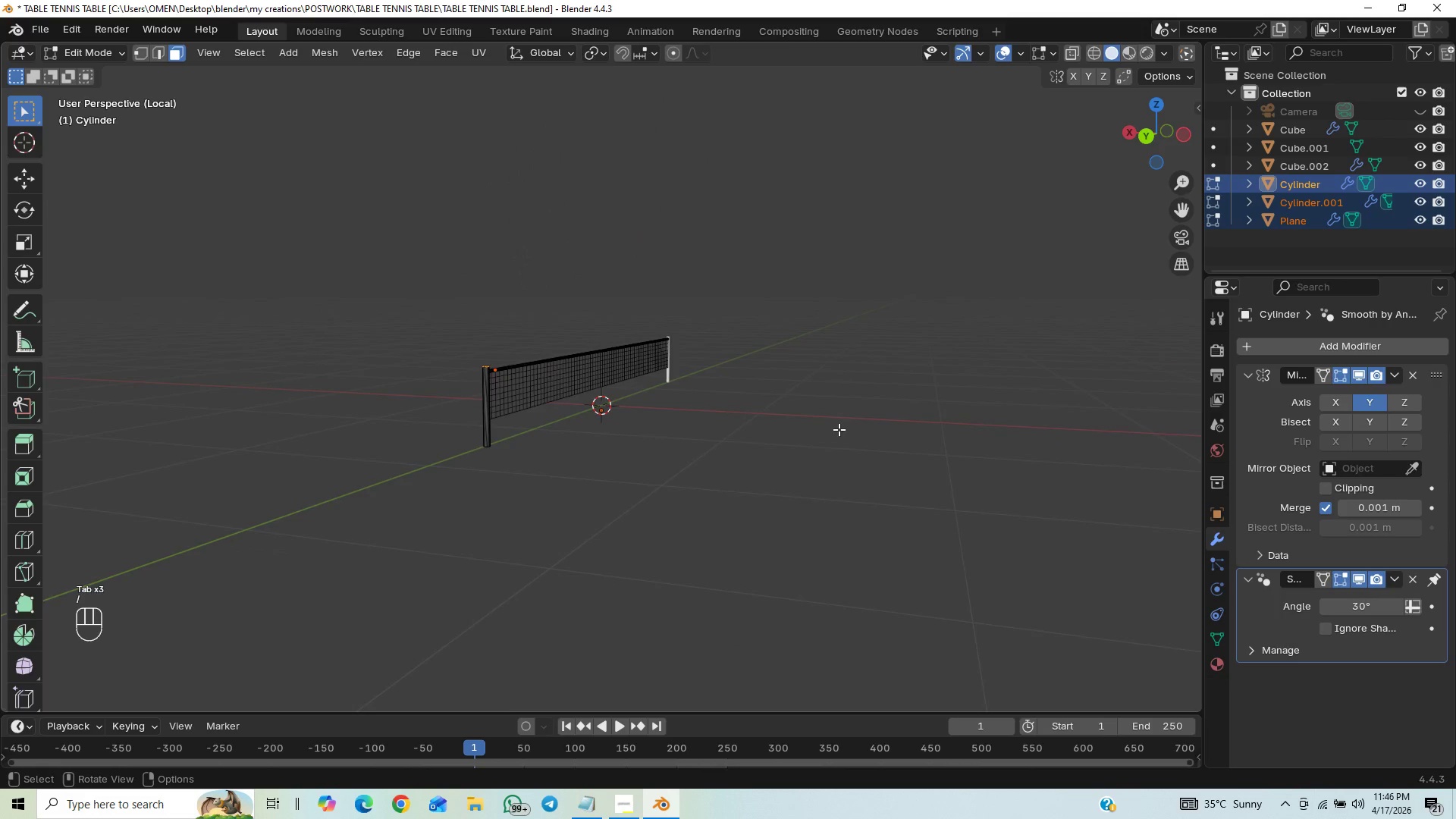 
scroll: coordinate [669, 505], scroll_direction: up, amount: 5.0
 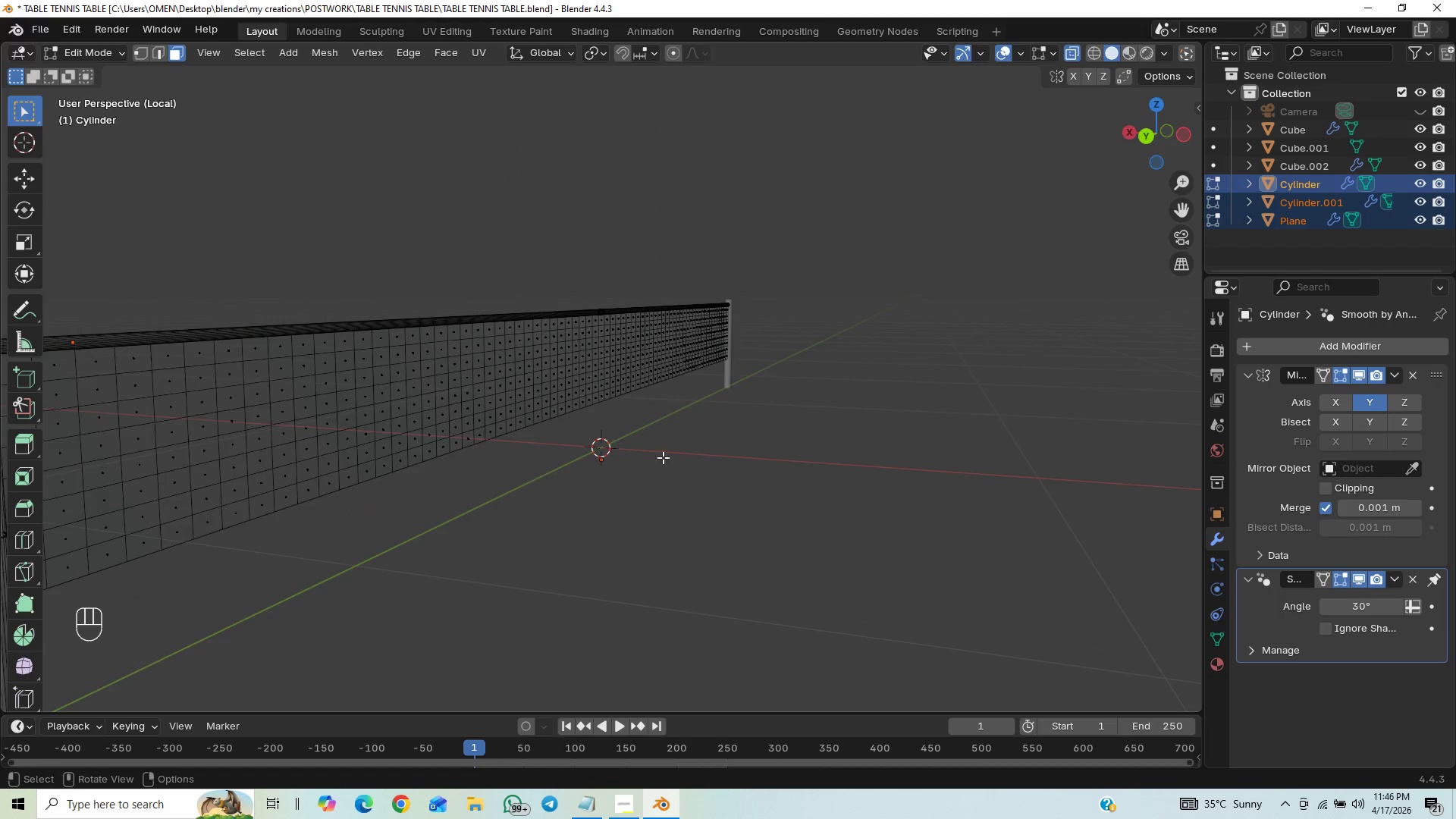 
hold_key(key=ShiftLeft, duration=0.7)
 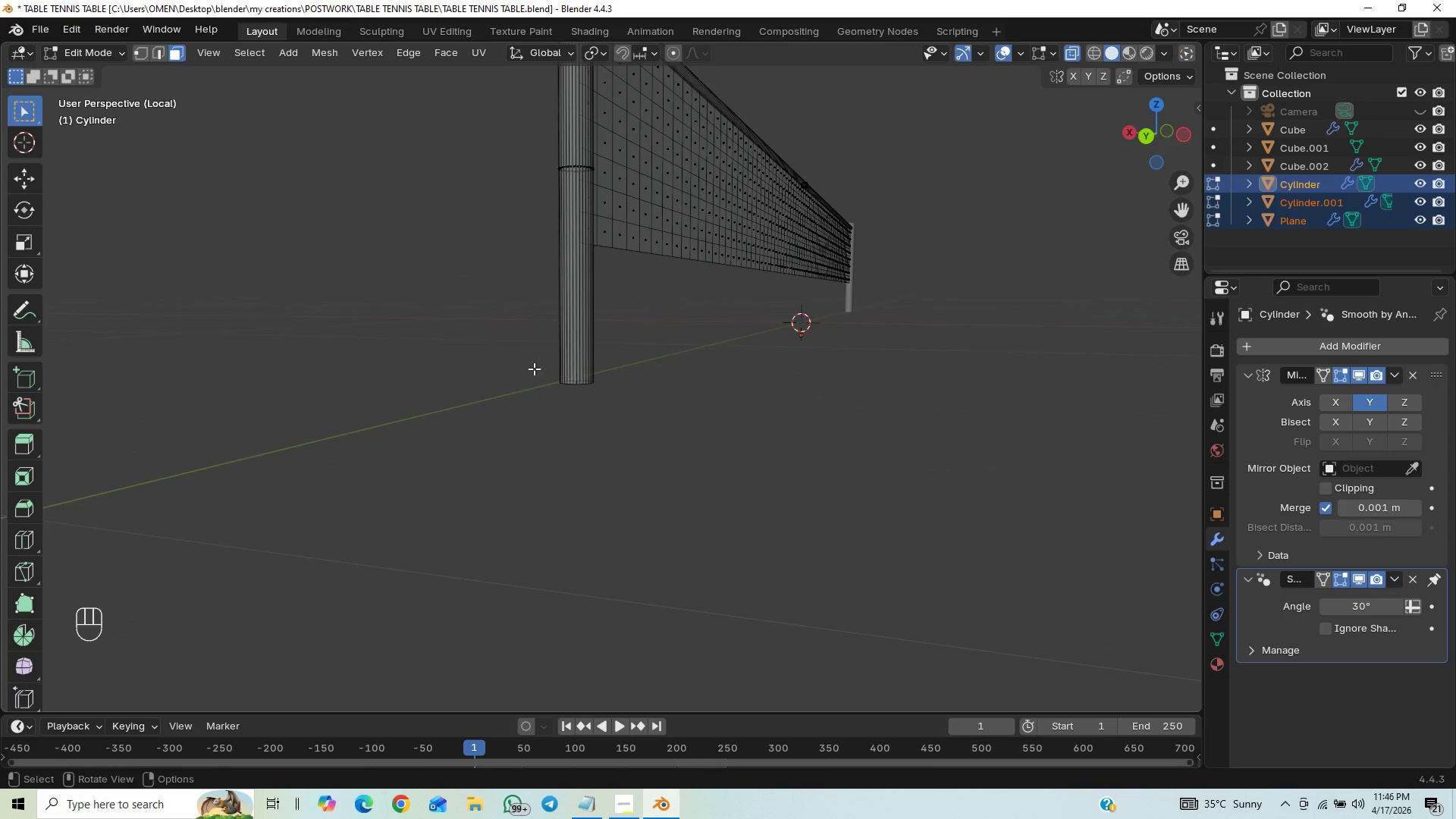 
left_click_drag(start_coordinate=[528, 369], to_coordinate=[712, 416])
 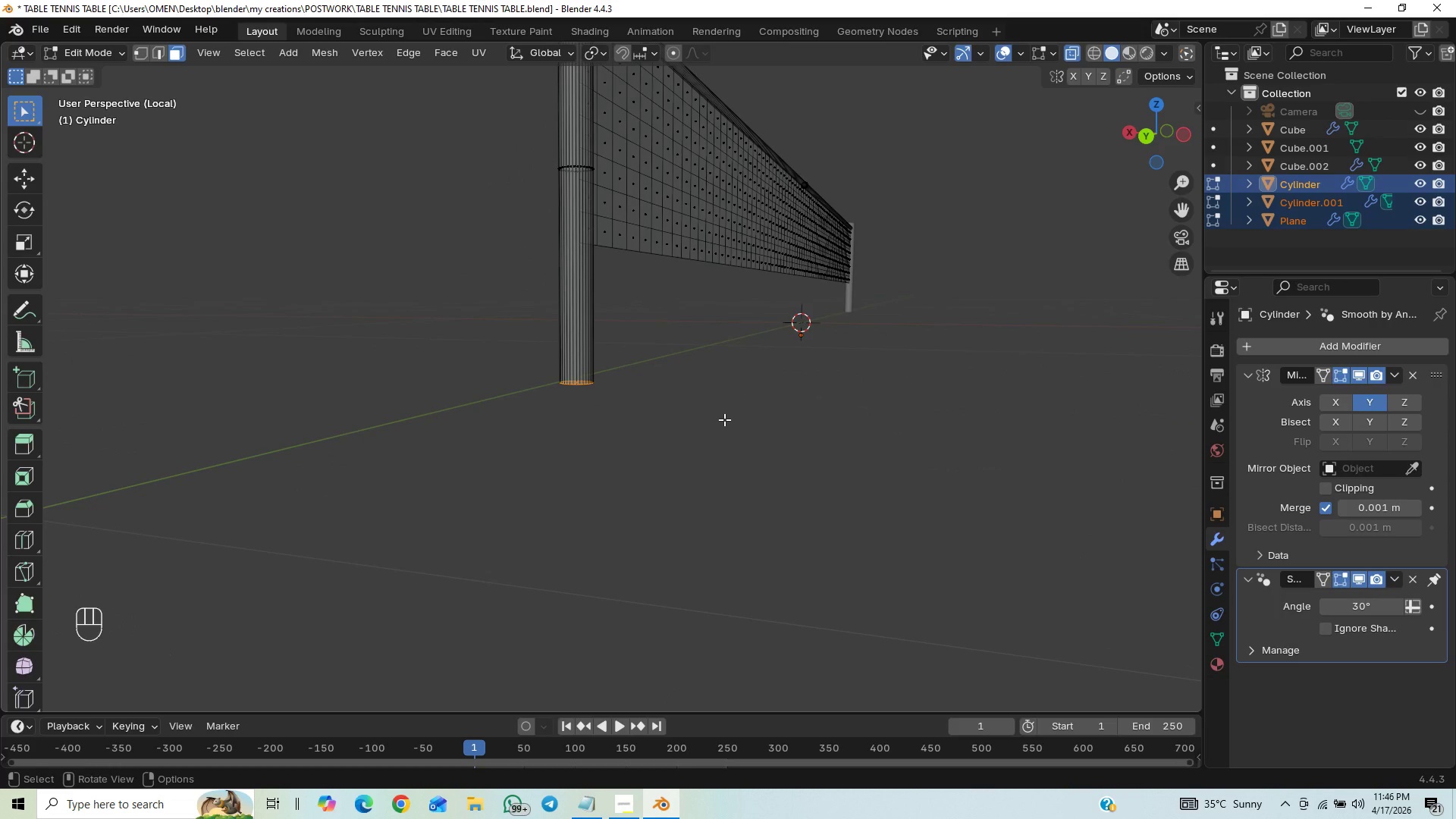 
type(gz)
 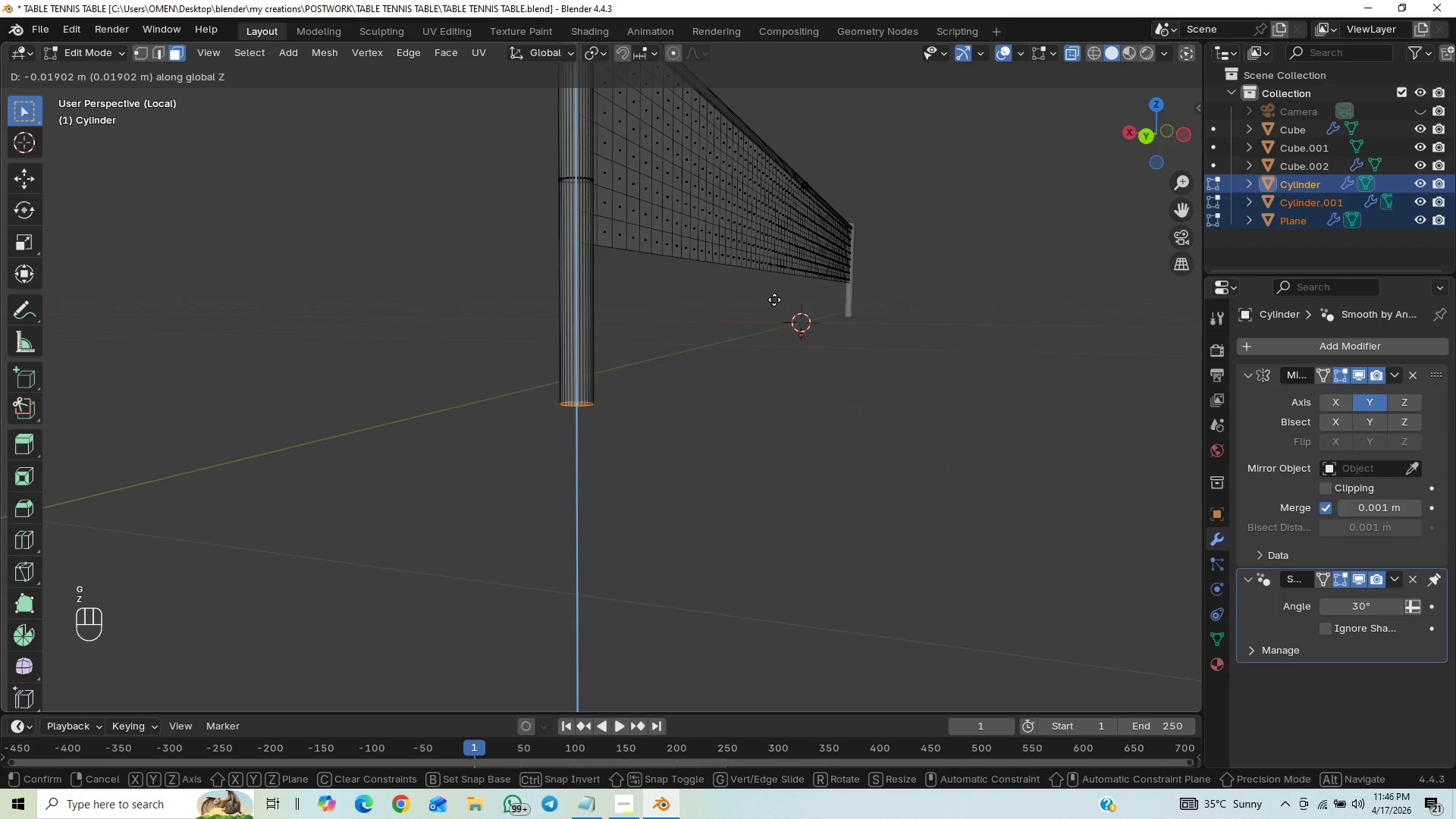 
right_click([775, 336])
 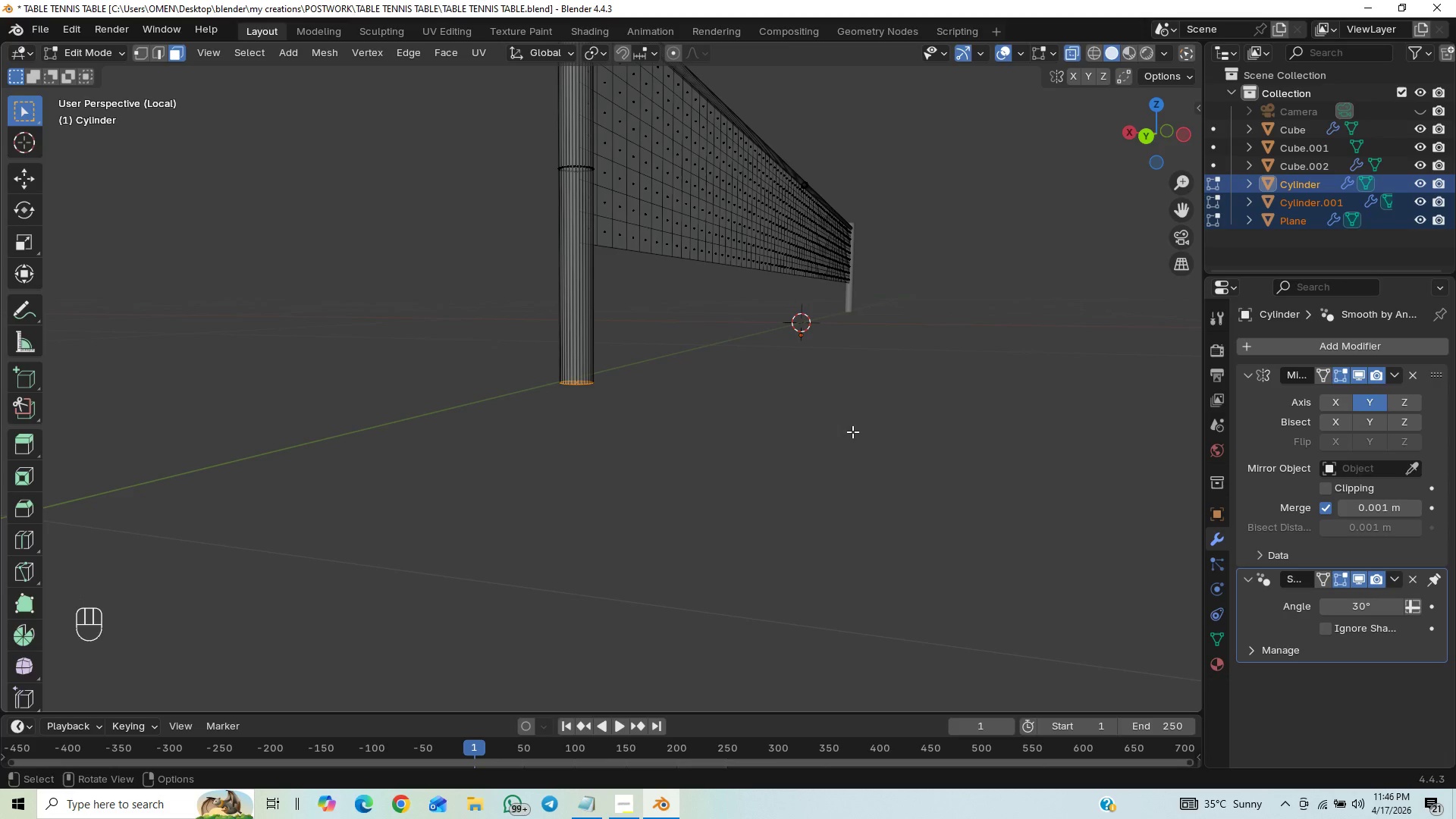 
type(gz)
 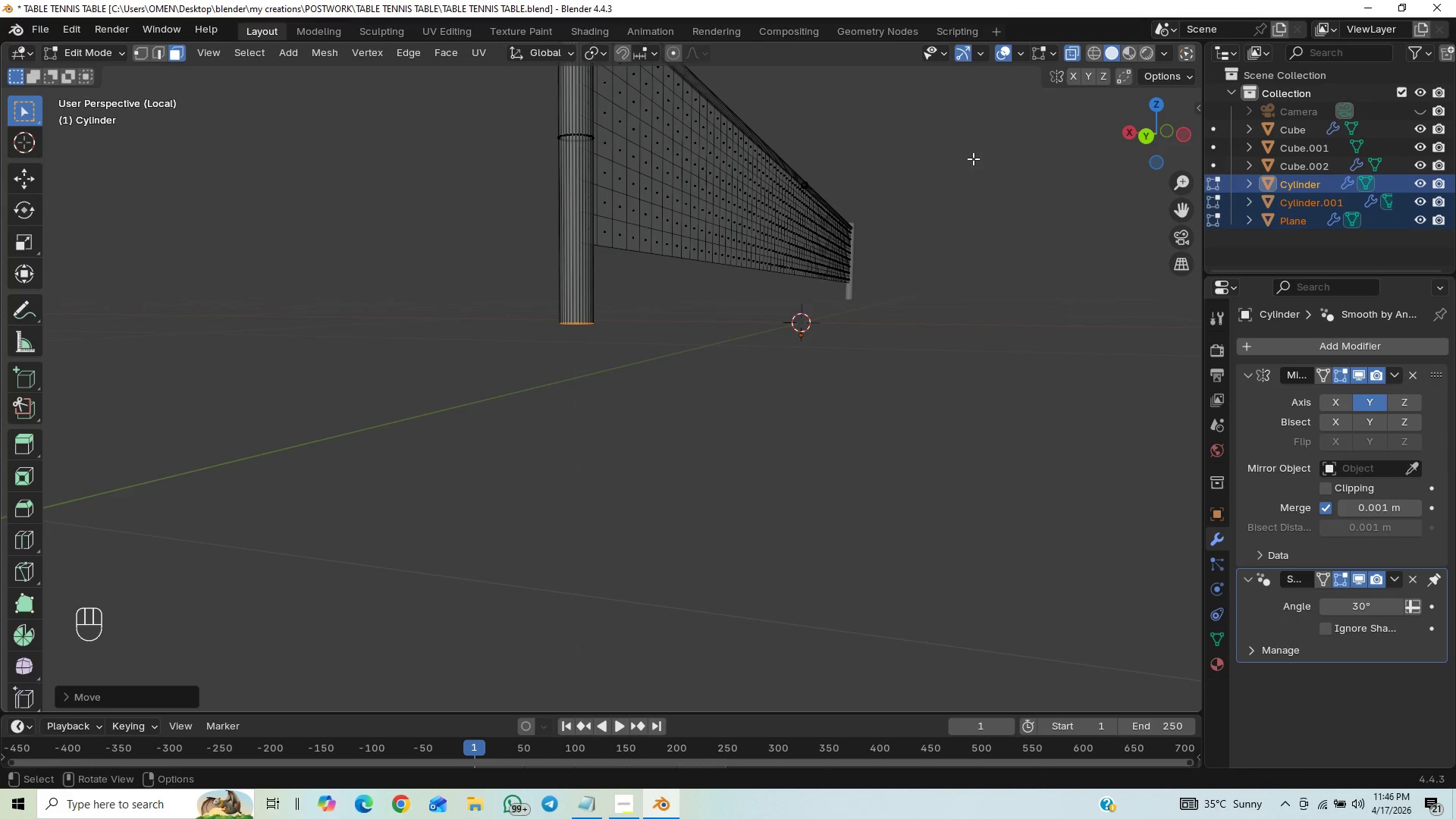 
wait(5.22)
 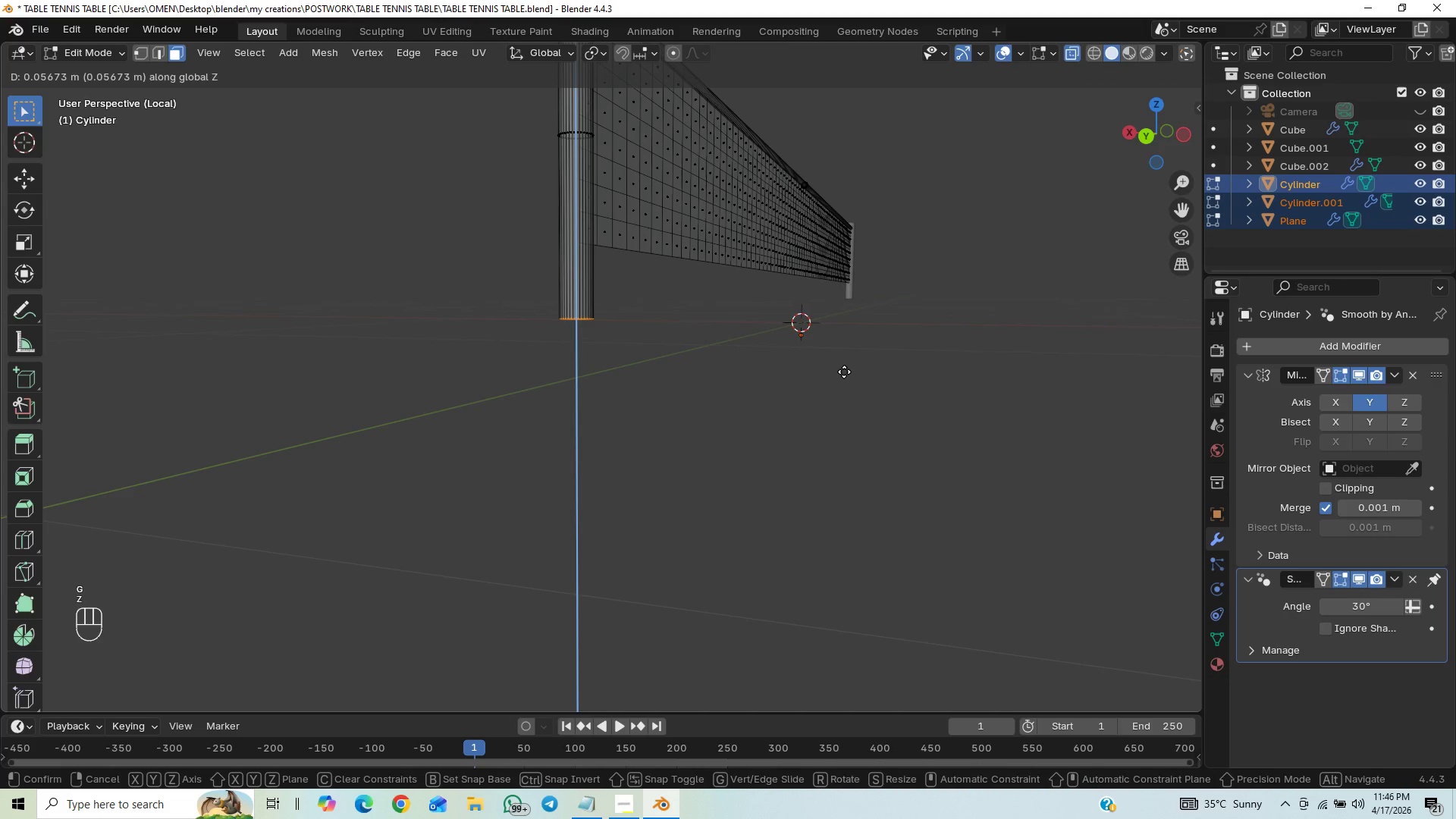 
key(Slash)
 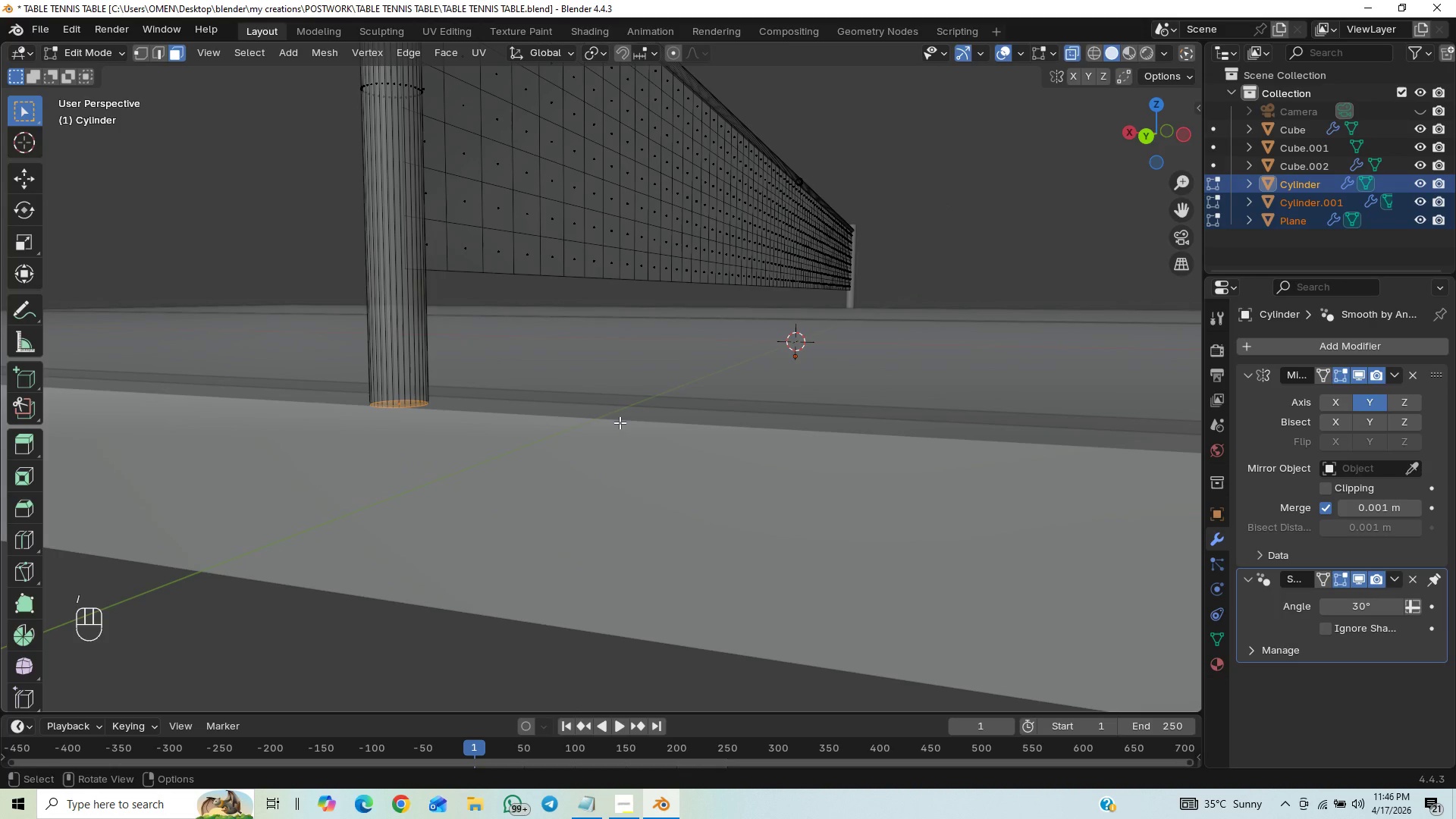 
left_click([313, 645])
 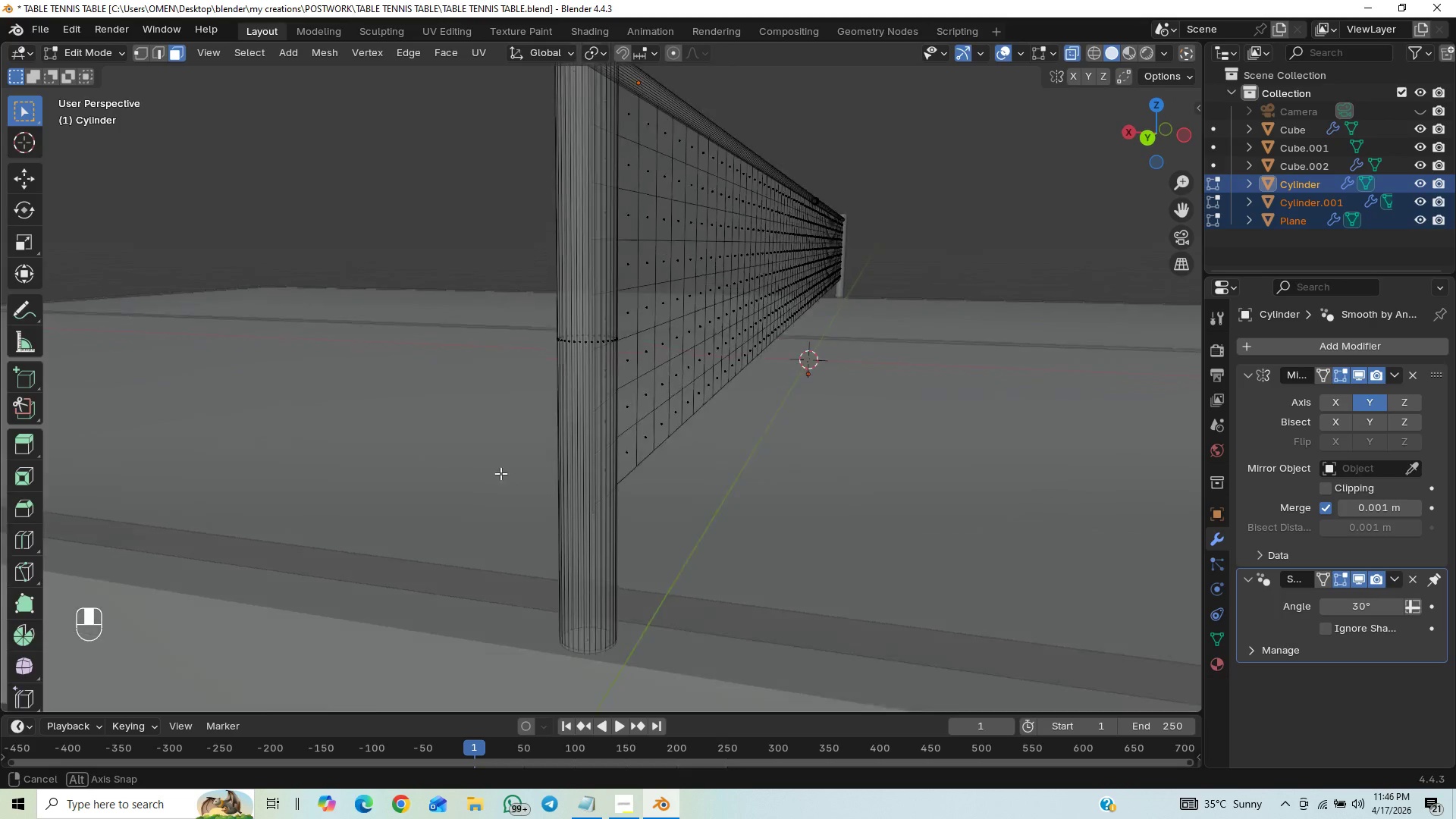 
wait(5.09)
 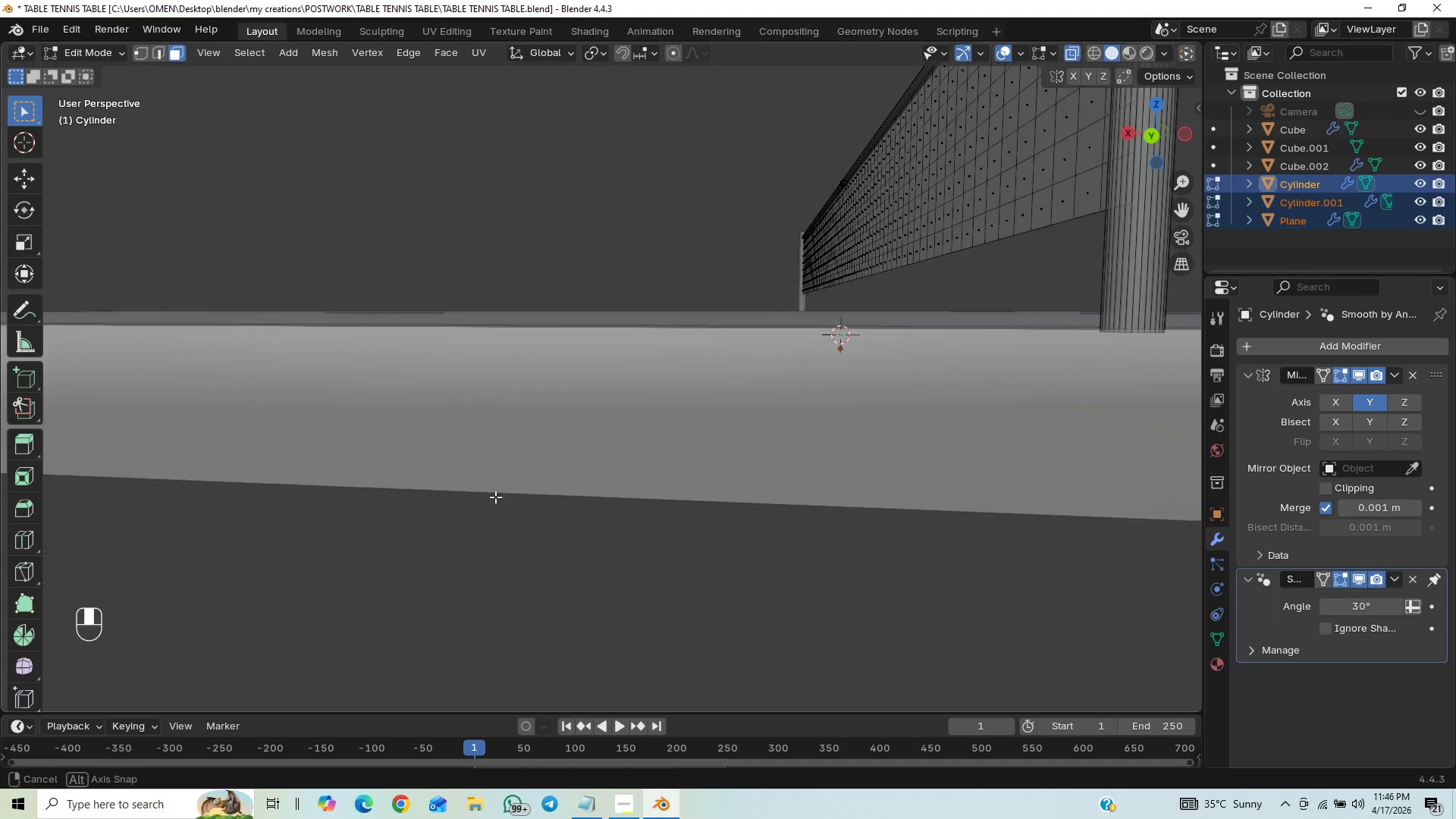 
key(Control+Z)
 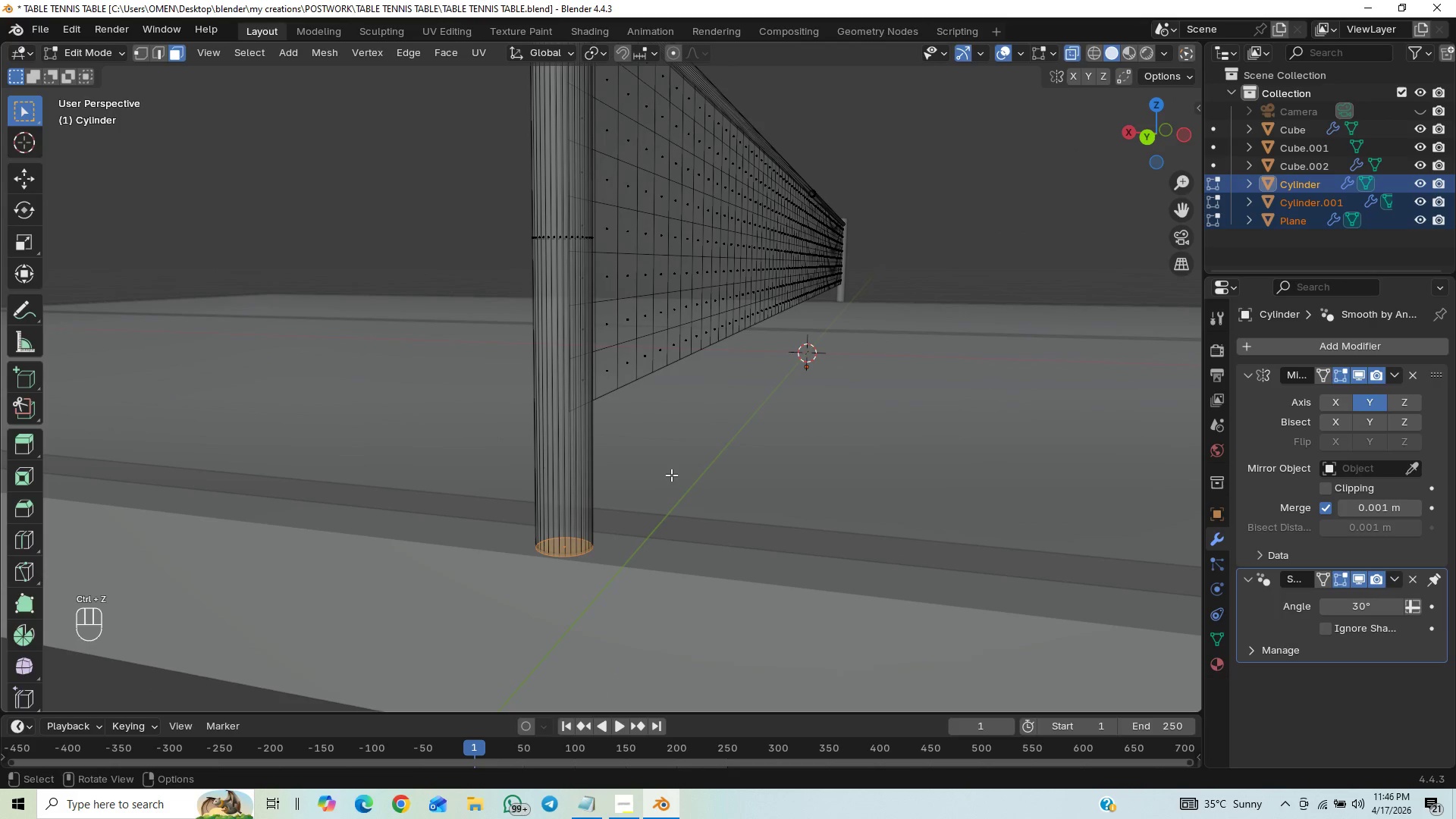 
type(gz)
 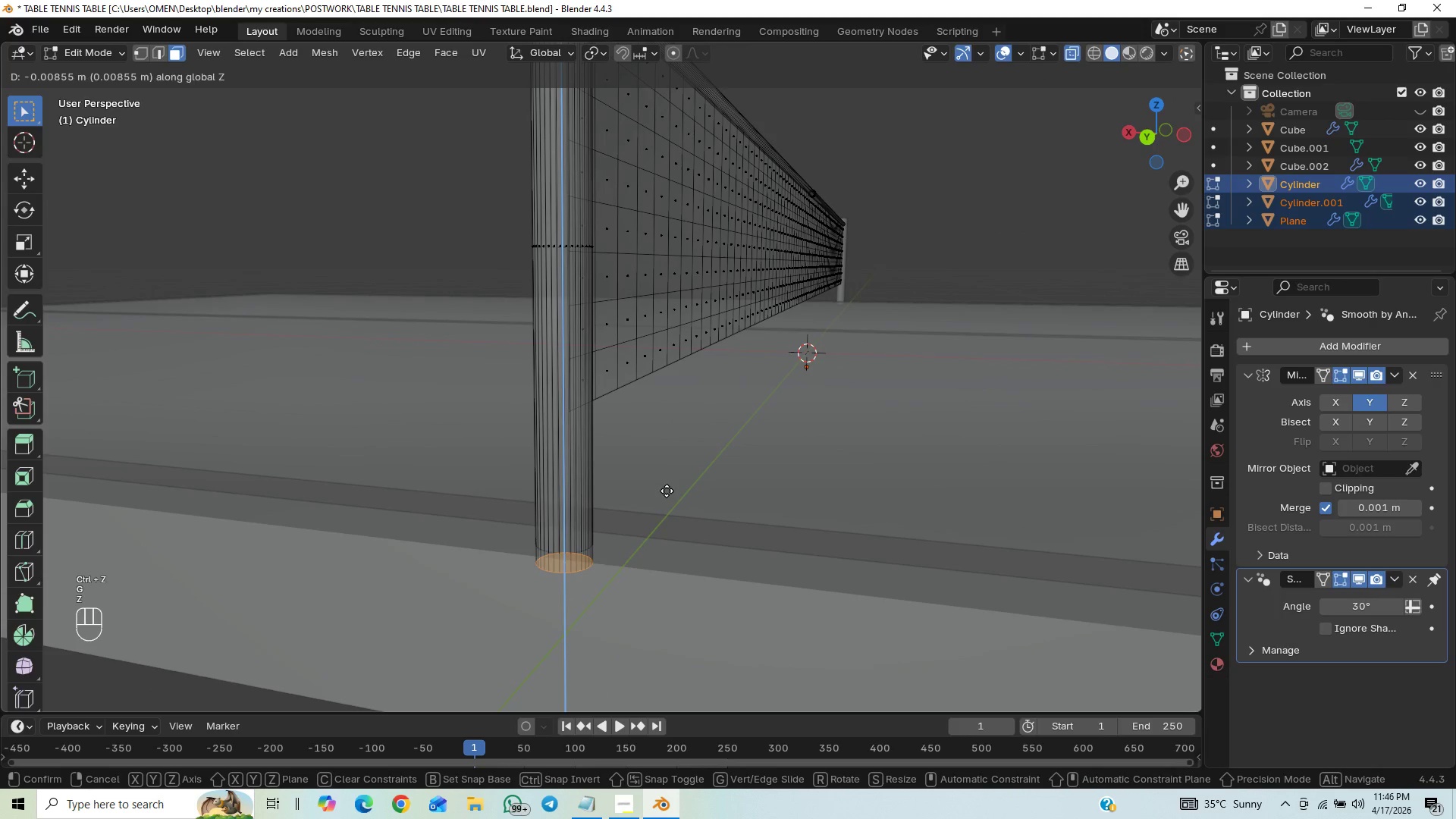 
left_click([667, 494])
 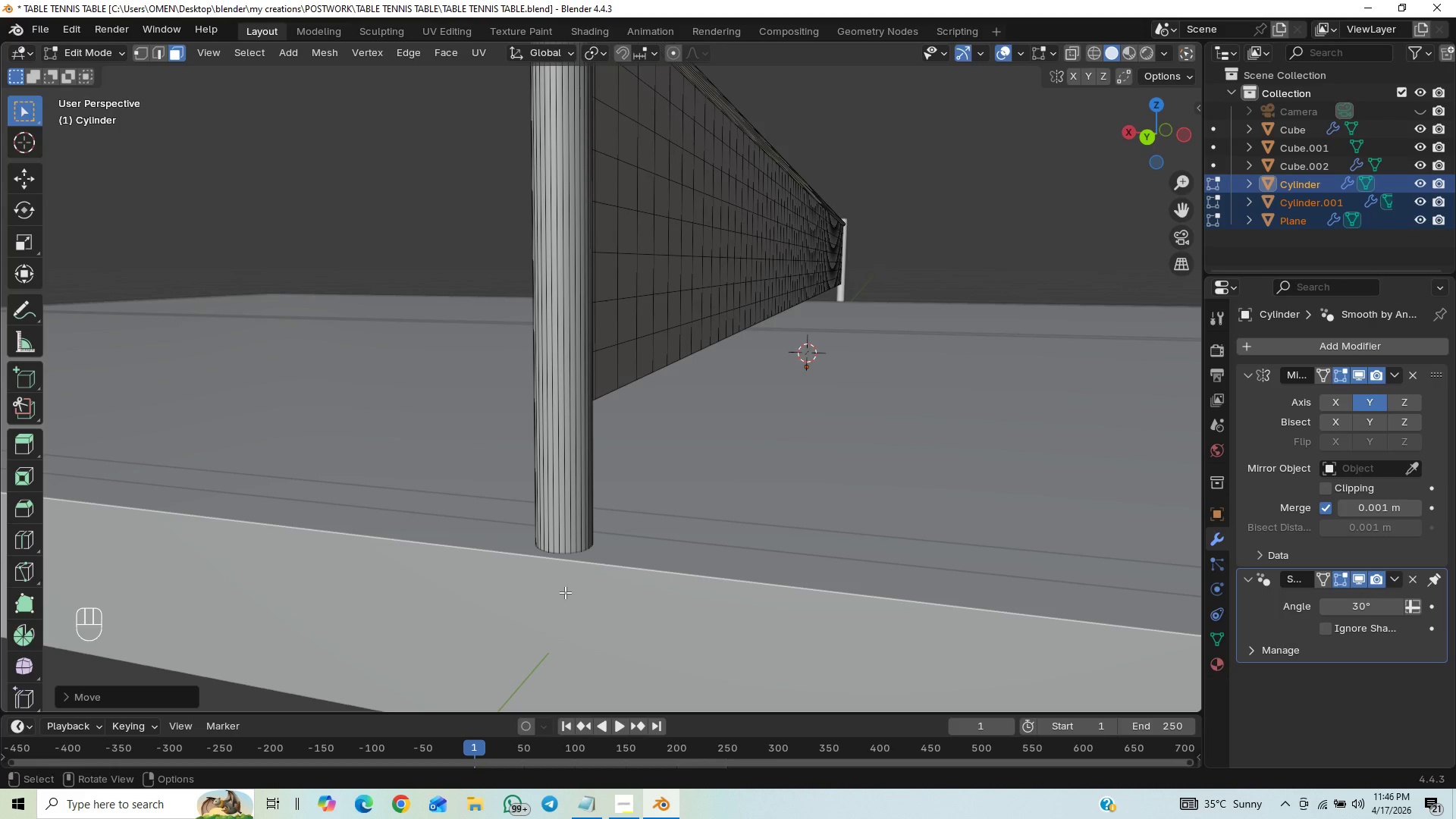 
key(G)
 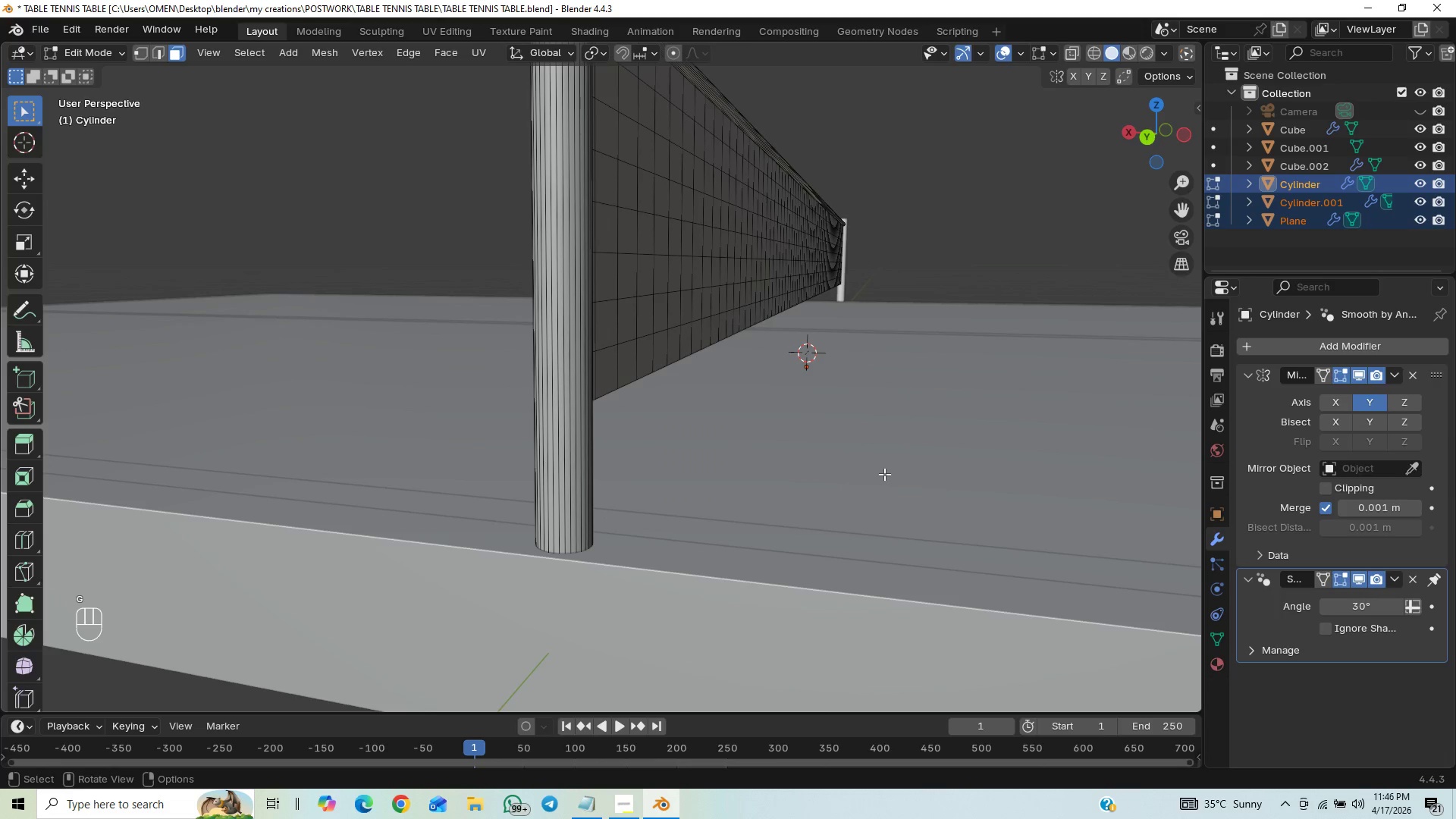 
key(Tab)
 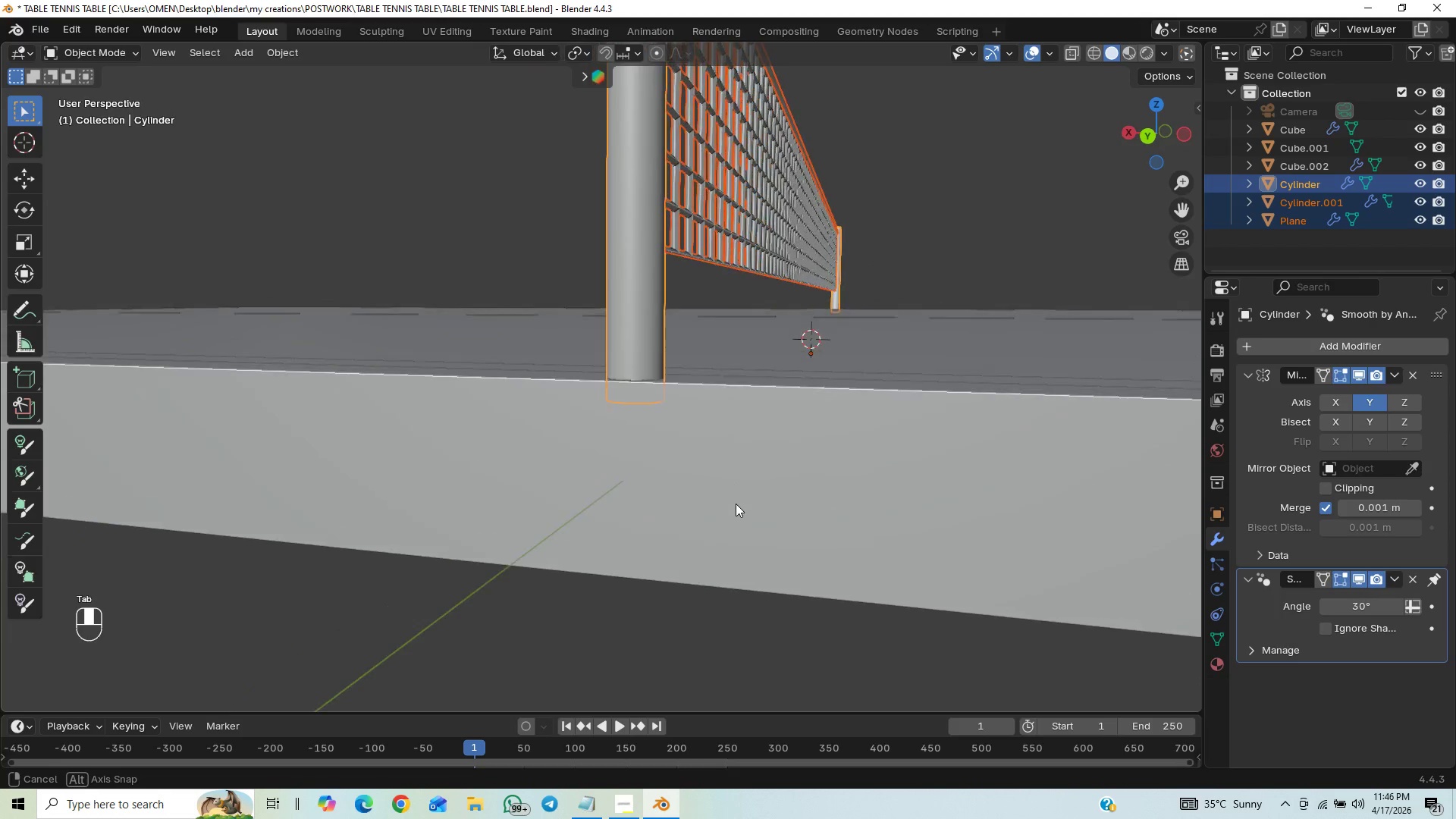 
key(Control+S)
 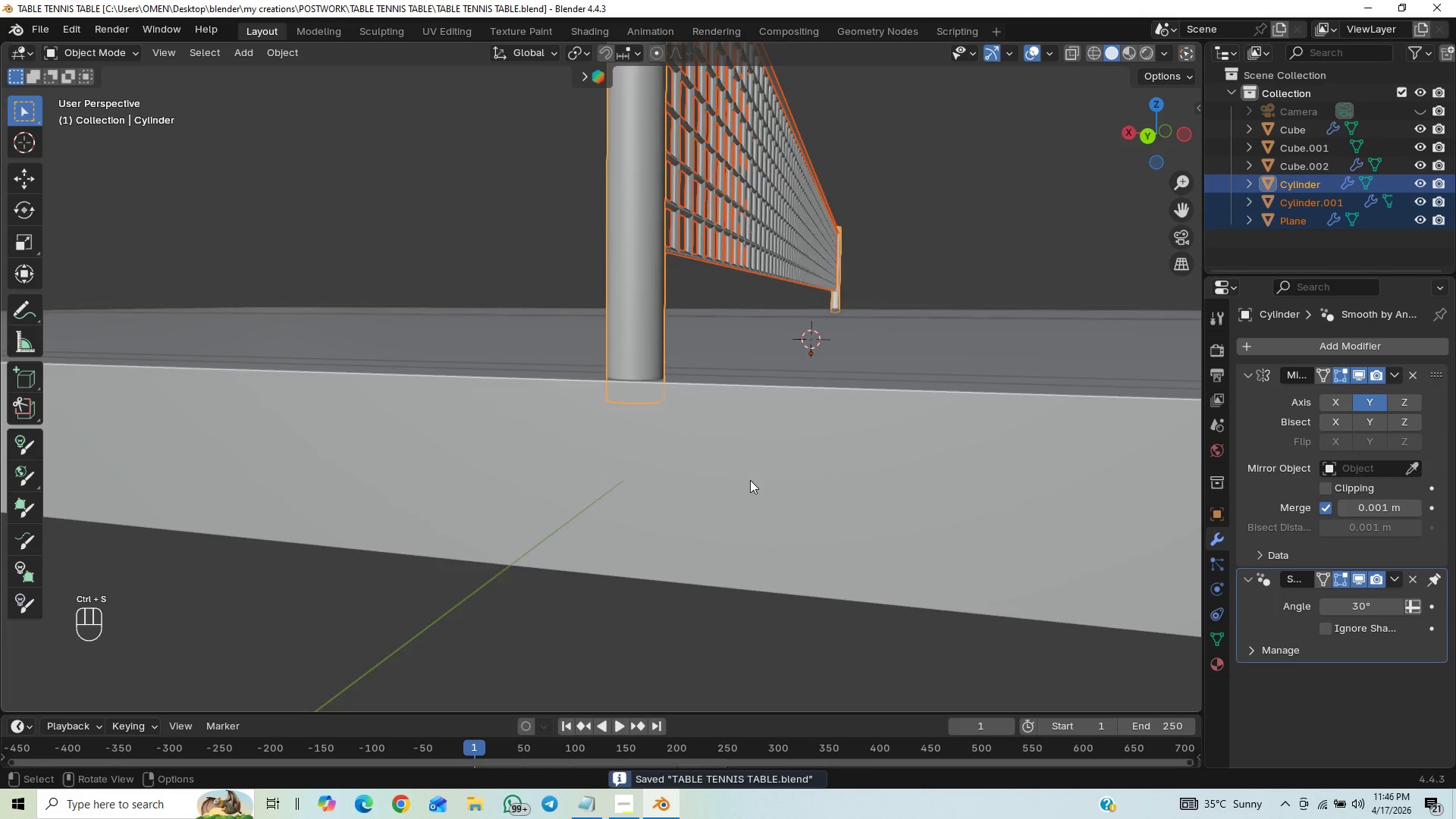 
scroll: coordinate [619, 425], scroll_direction: down, amount: 10.0
 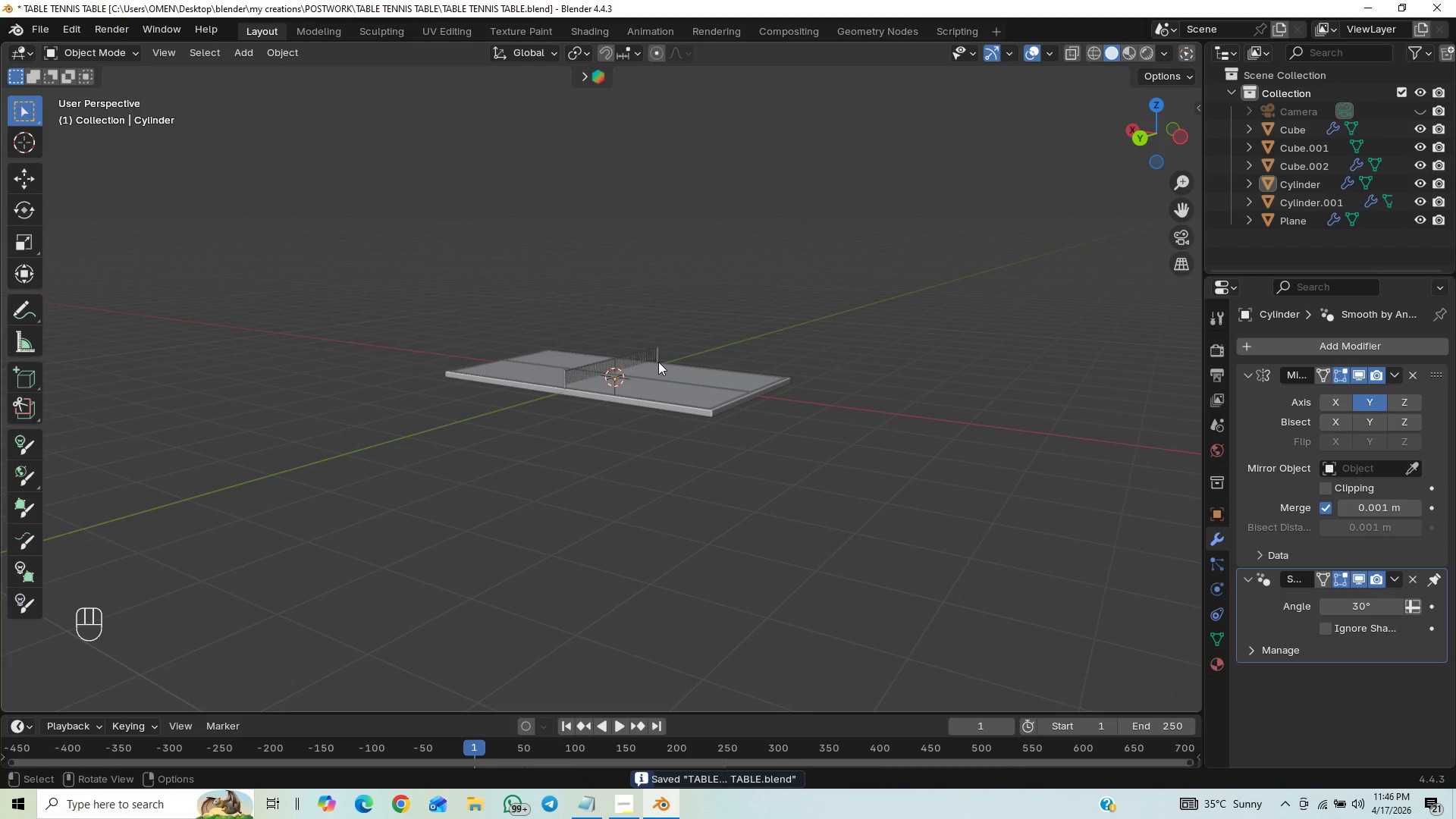 
key(Control+S)